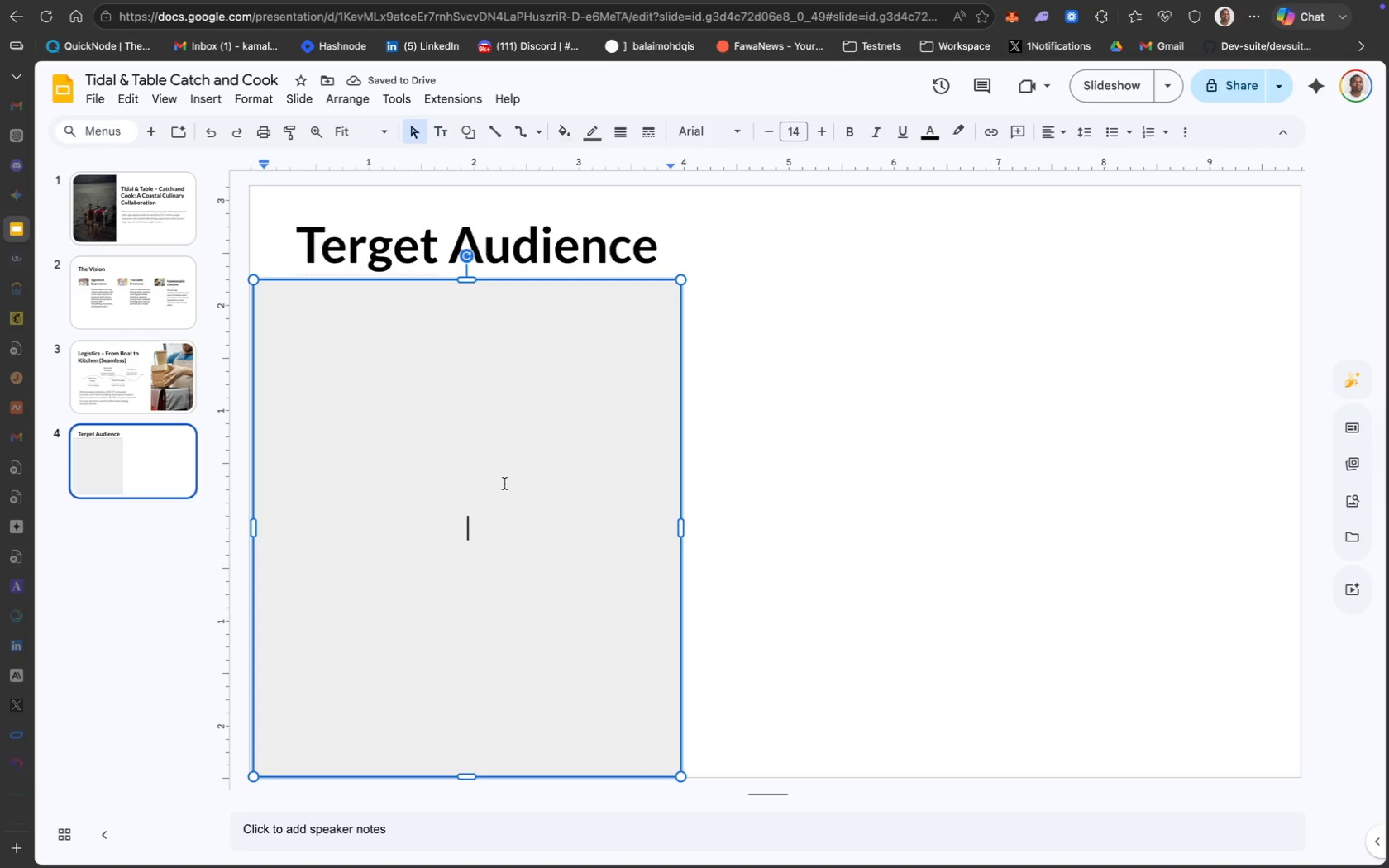 
key(Meta+Z)
 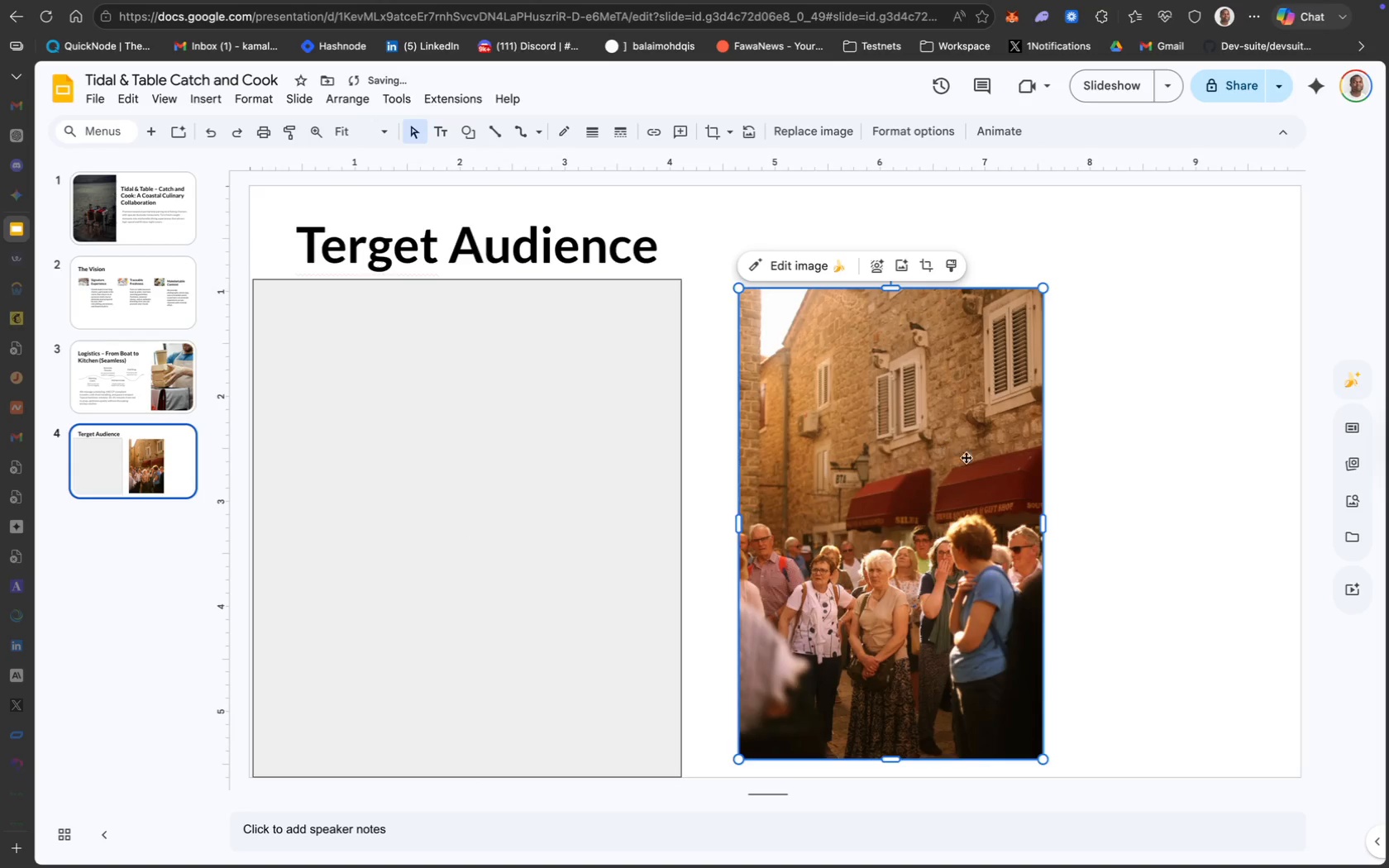 
left_click([968, 459])
 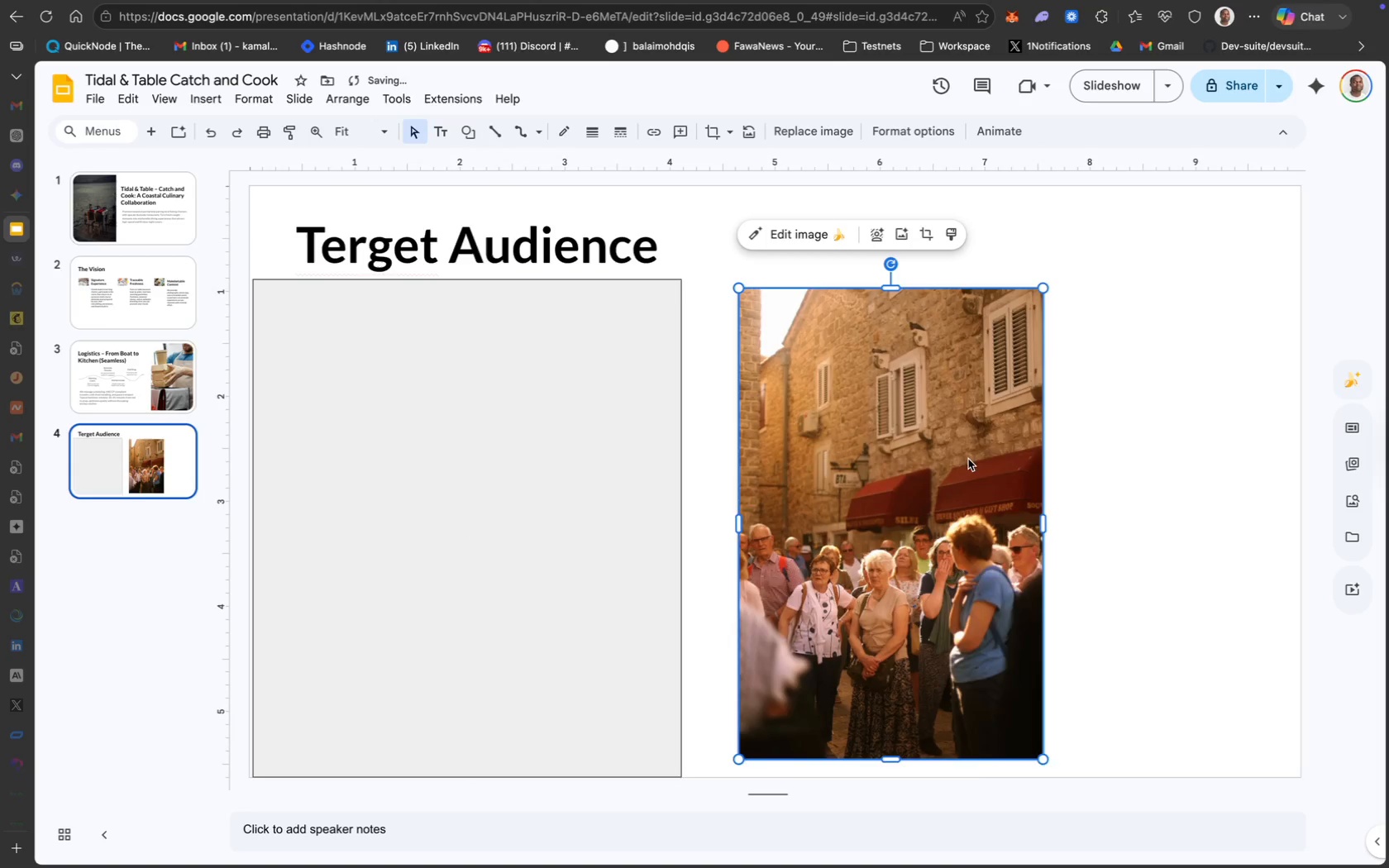 
right_click([968, 459])
 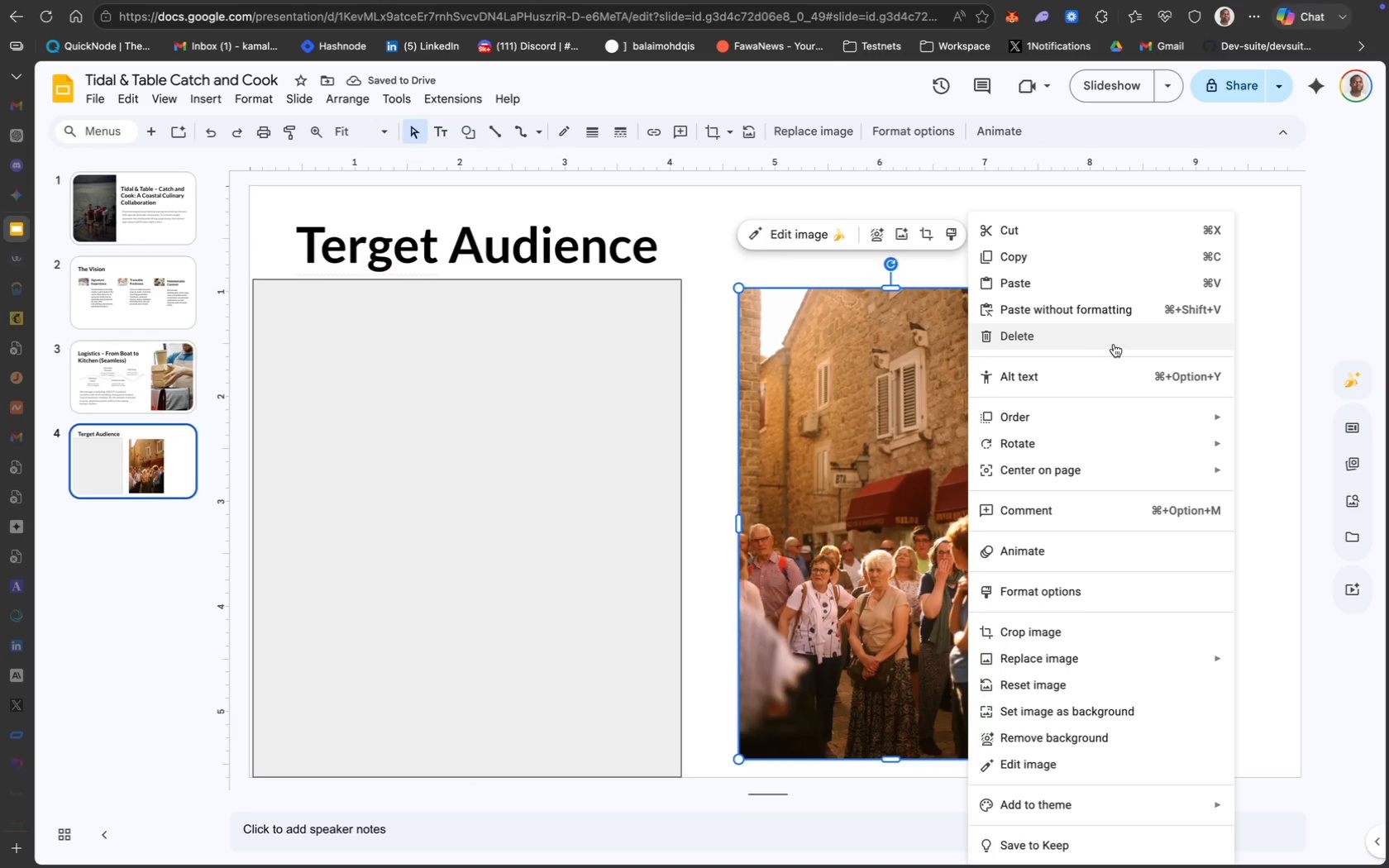 
left_click([533, 355])
 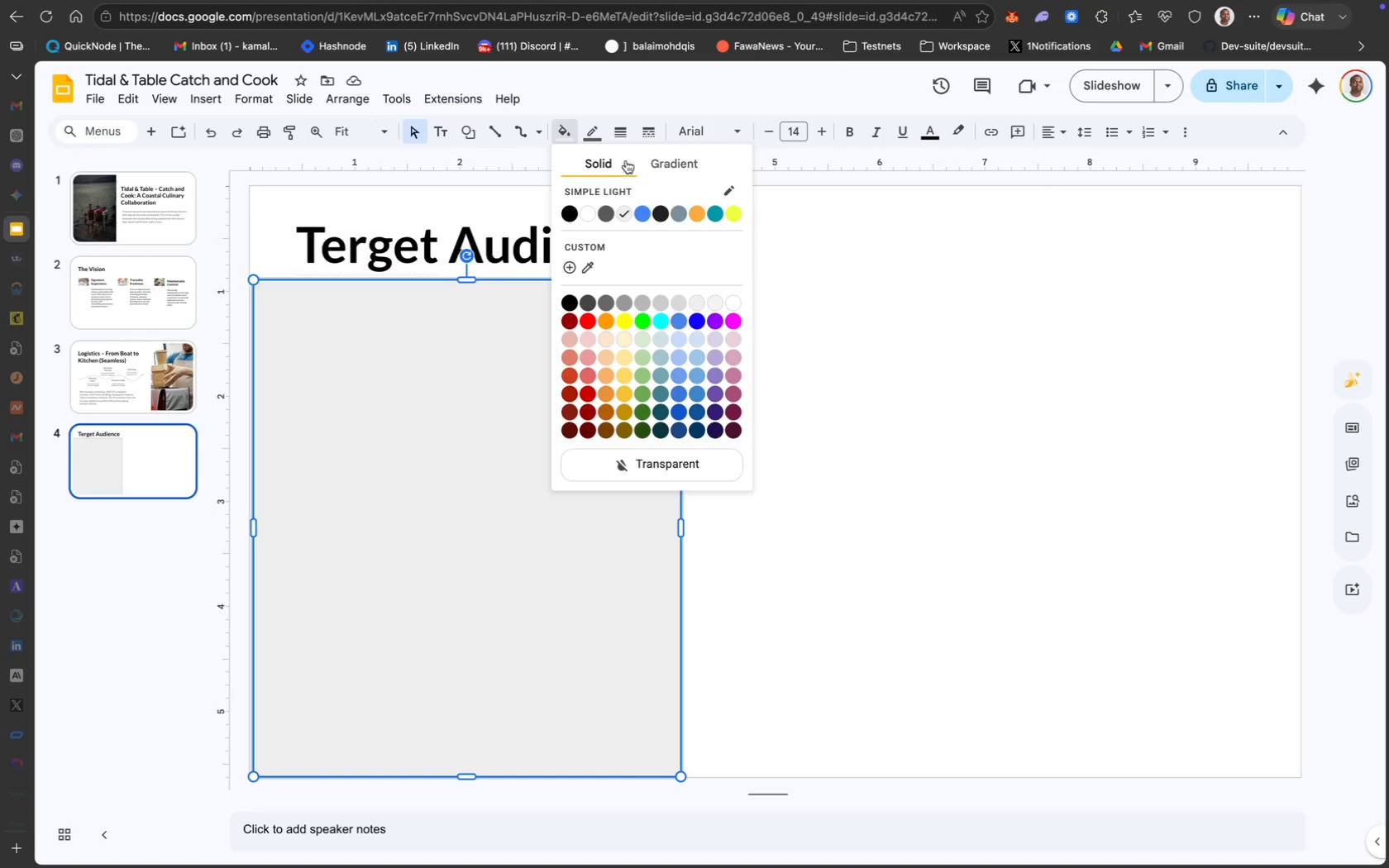 
wait(6.23)
 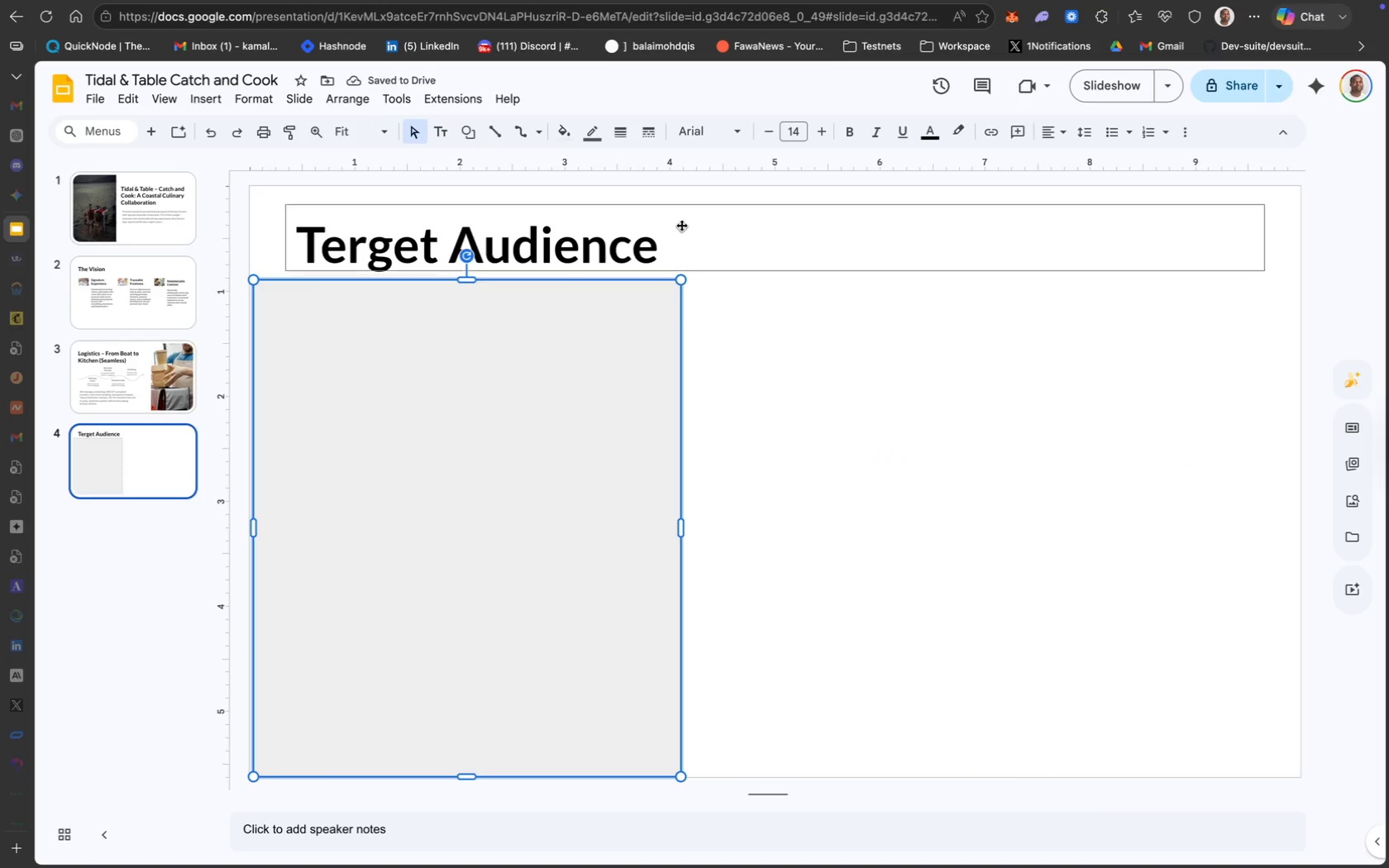 
left_click([685, 162])
 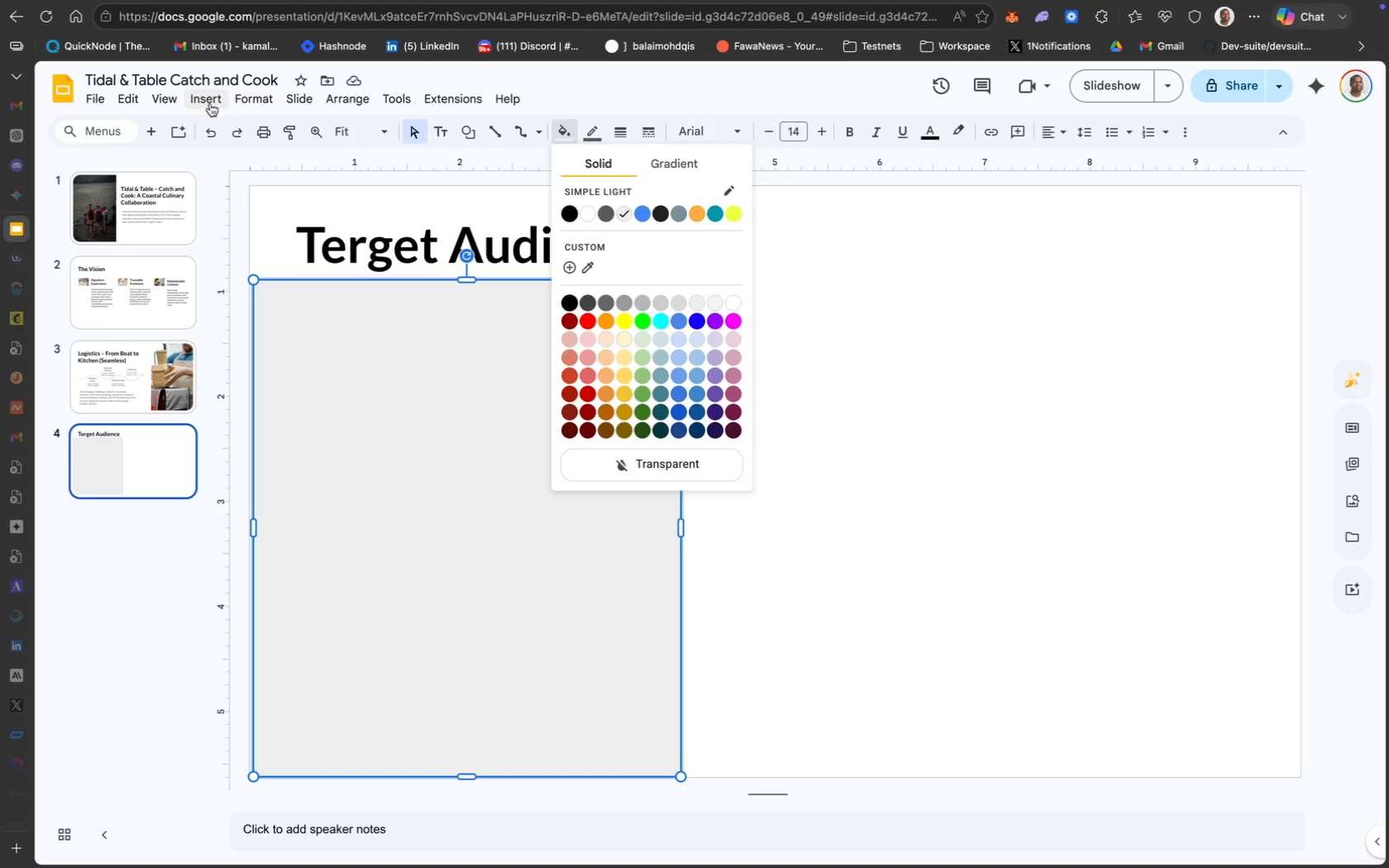 
wait(7.94)
 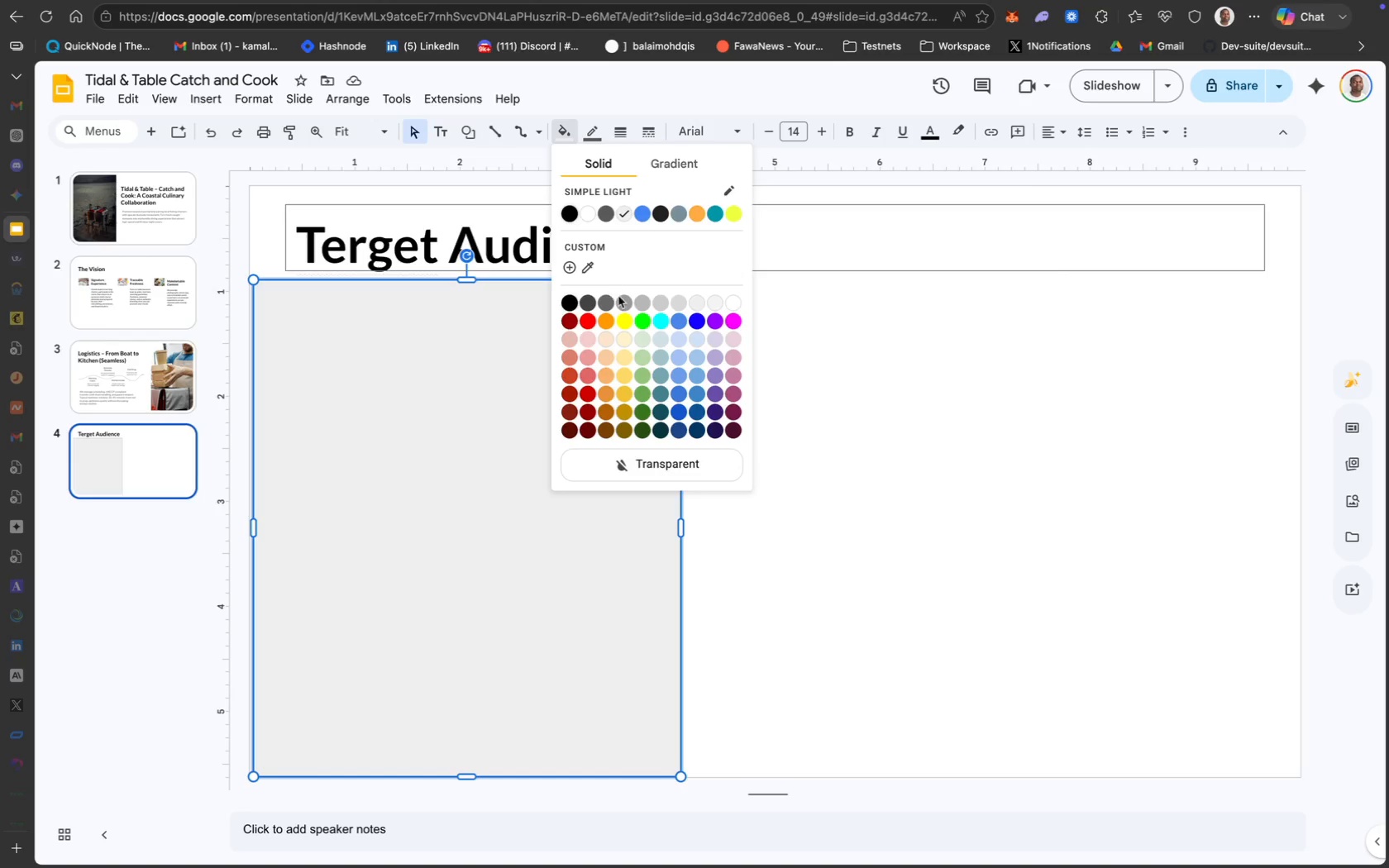 
left_click([204, 104])
 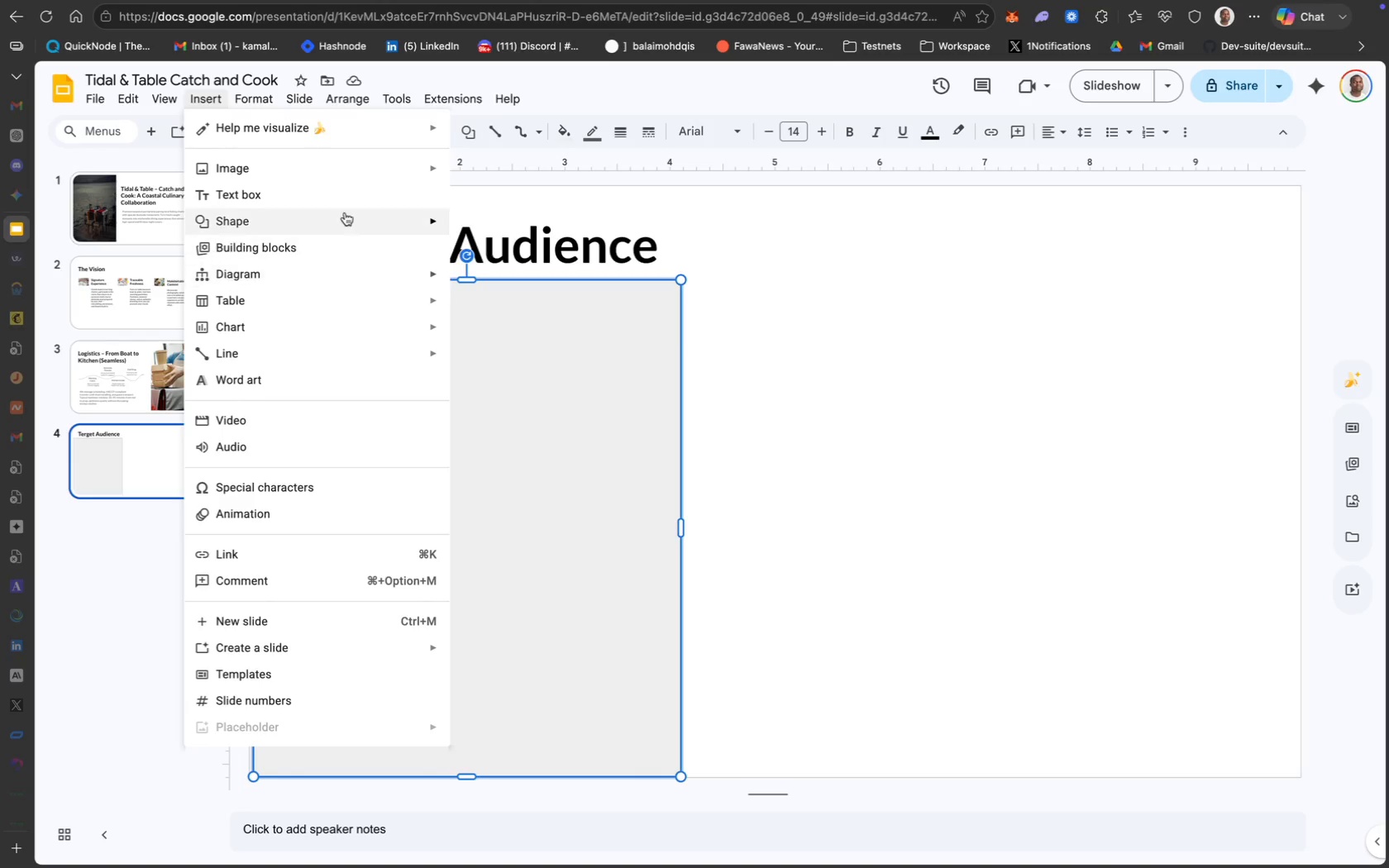 
left_click([382, 172])
 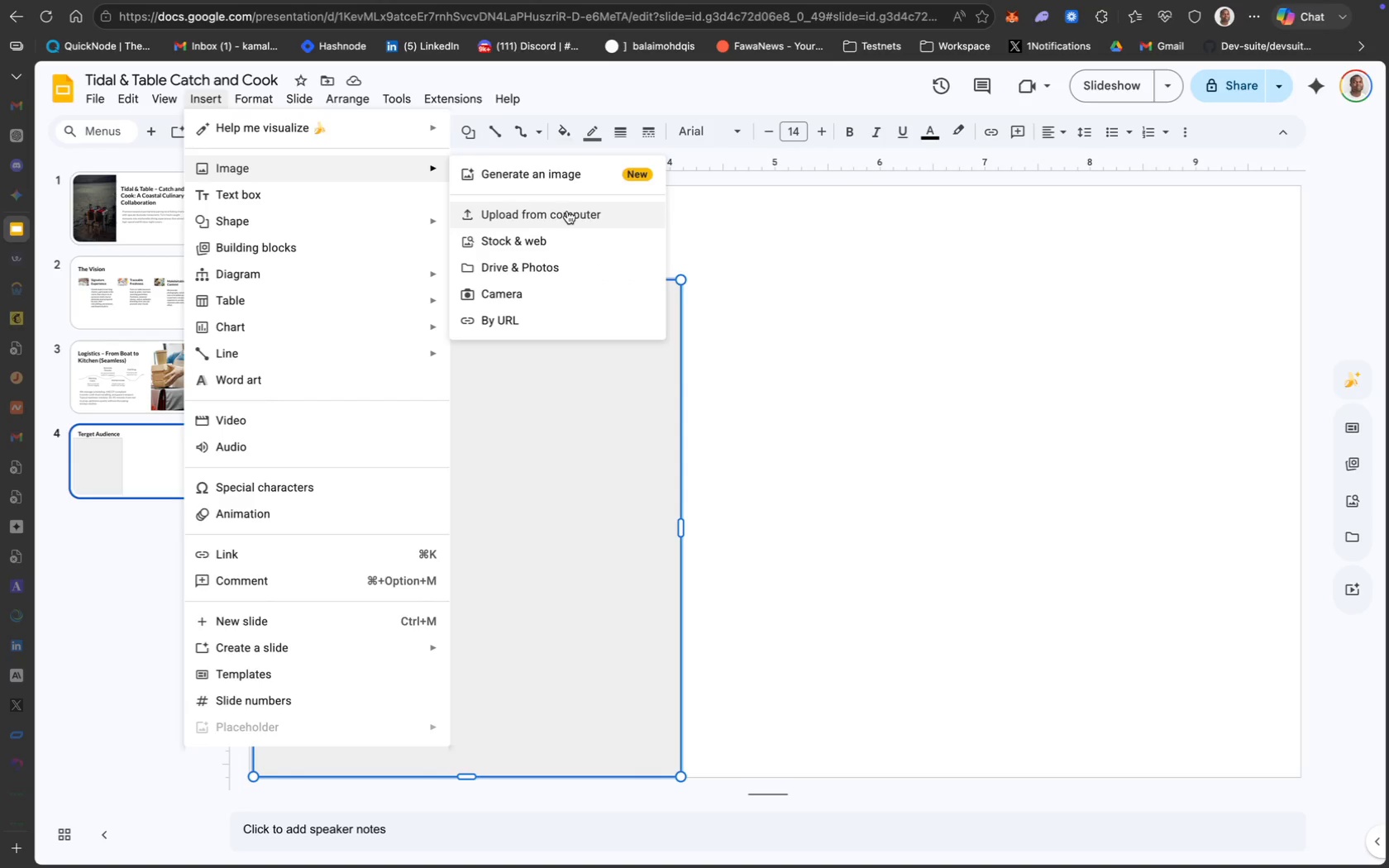 
left_click([567, 214])
 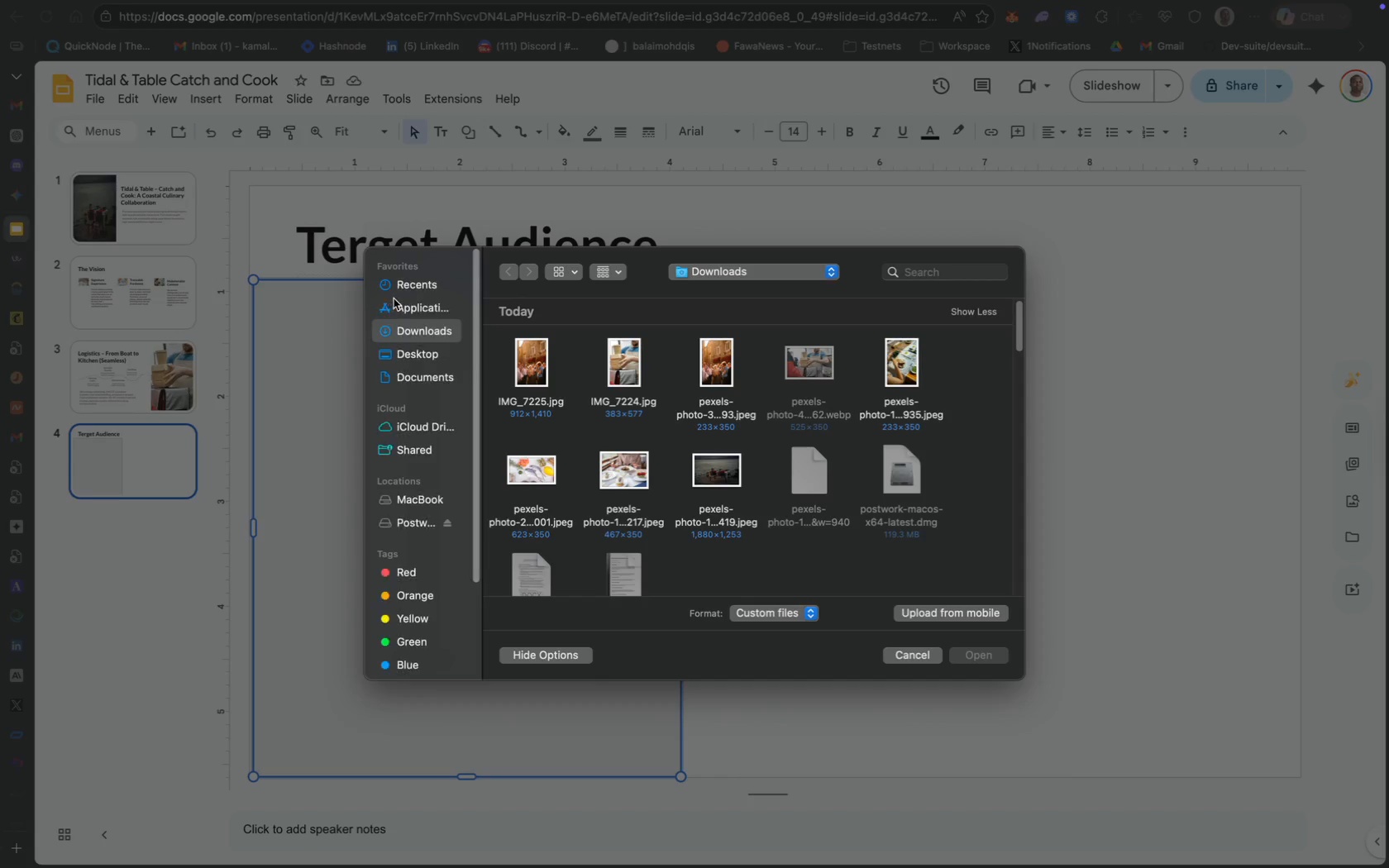 
left_click([530, 370])
 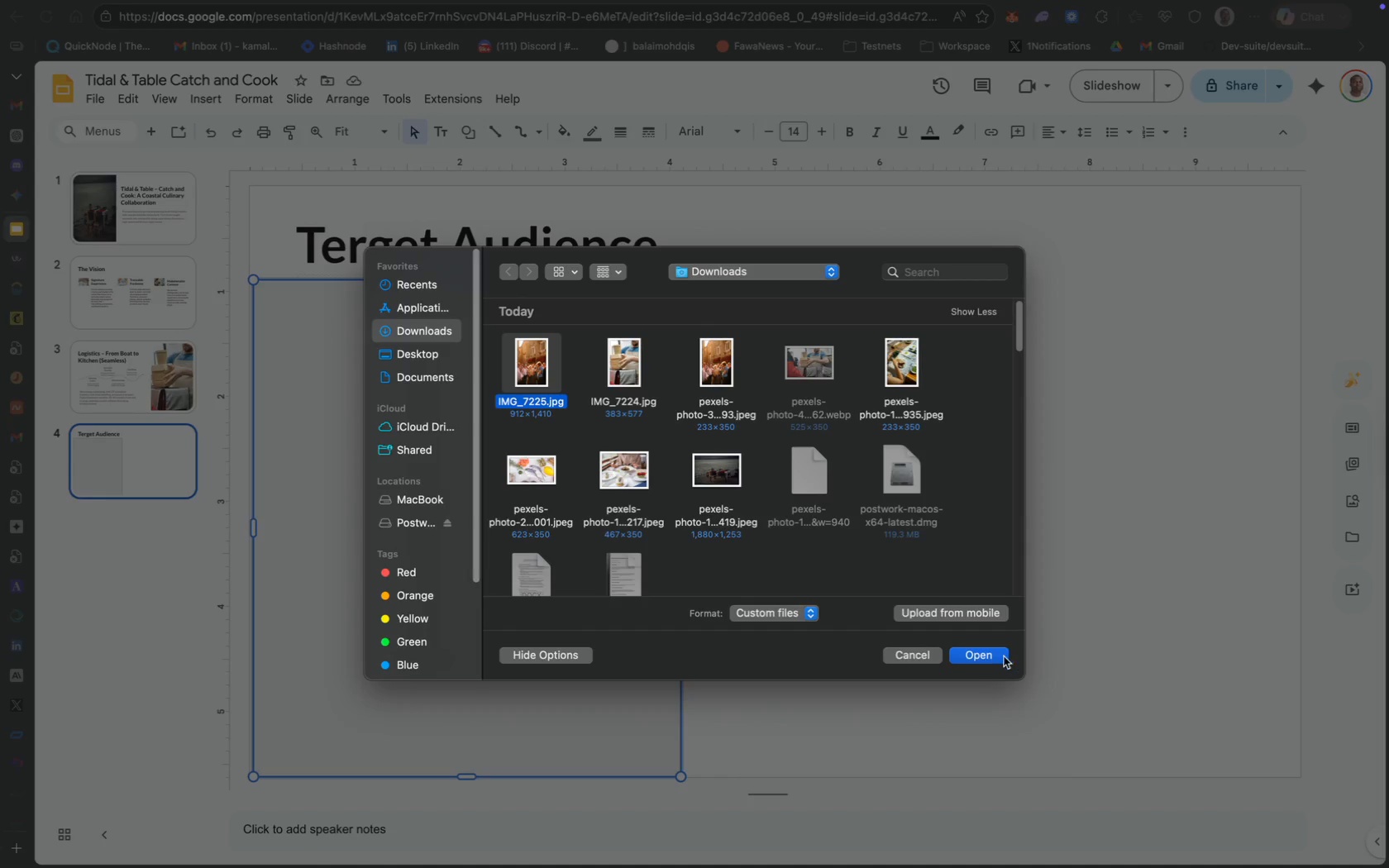 
left_click([1000, 651])
 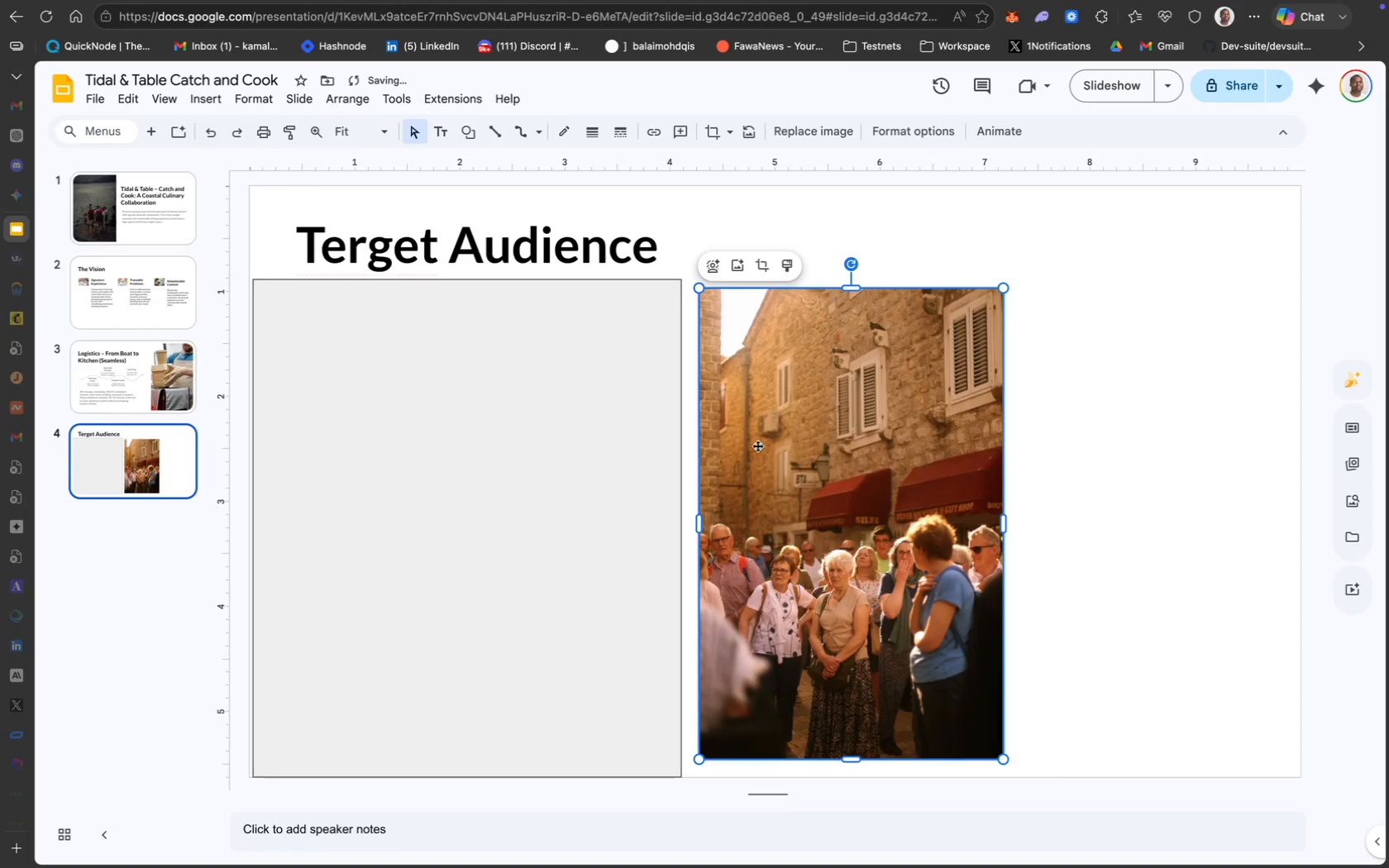 
left_click_drag(start_coordinate=[800, 432], to_coordinate=[599, 469])
 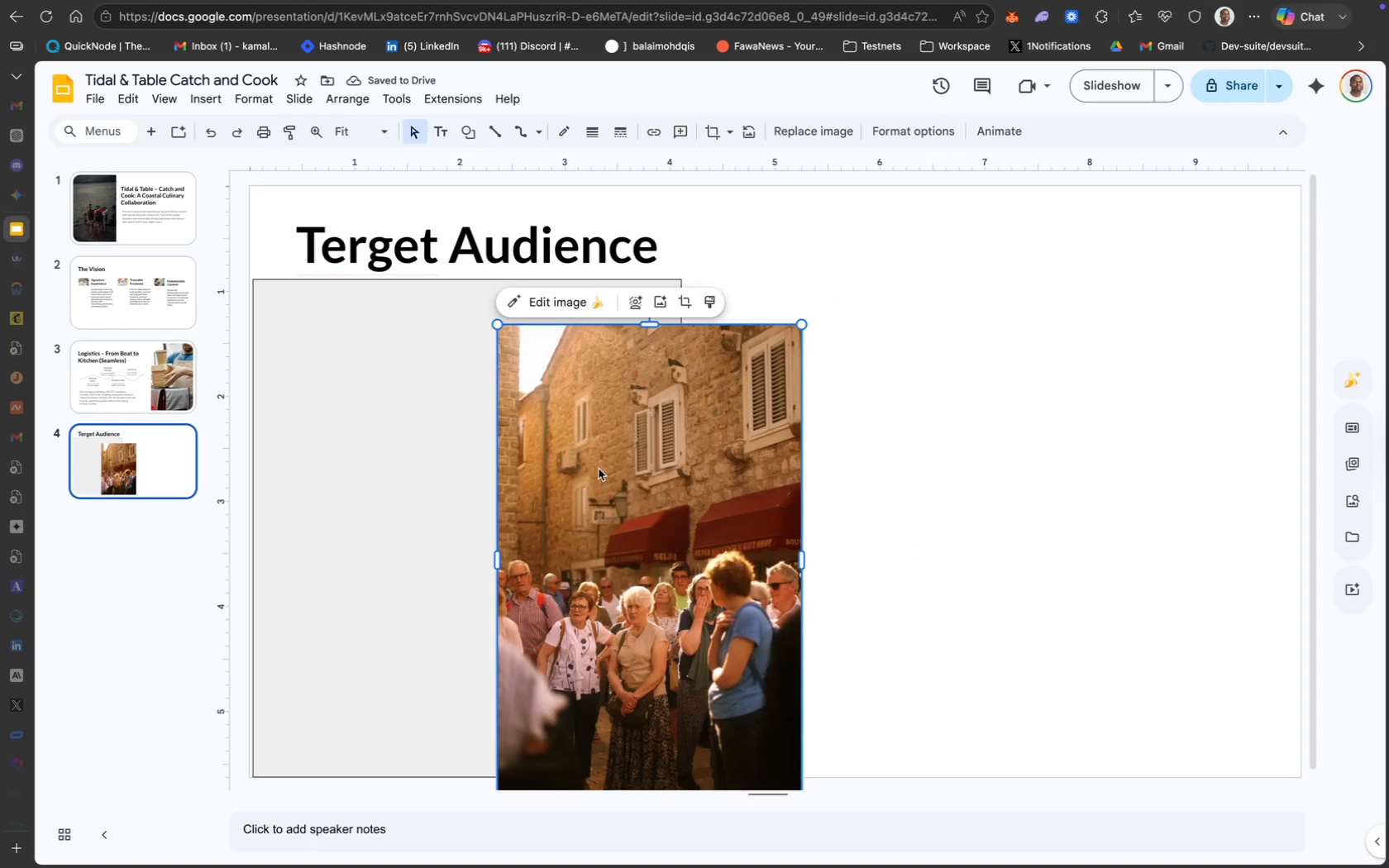 
left_click_drag(start_coordinate=[599, 469], to_coordinate=[378, 427])
 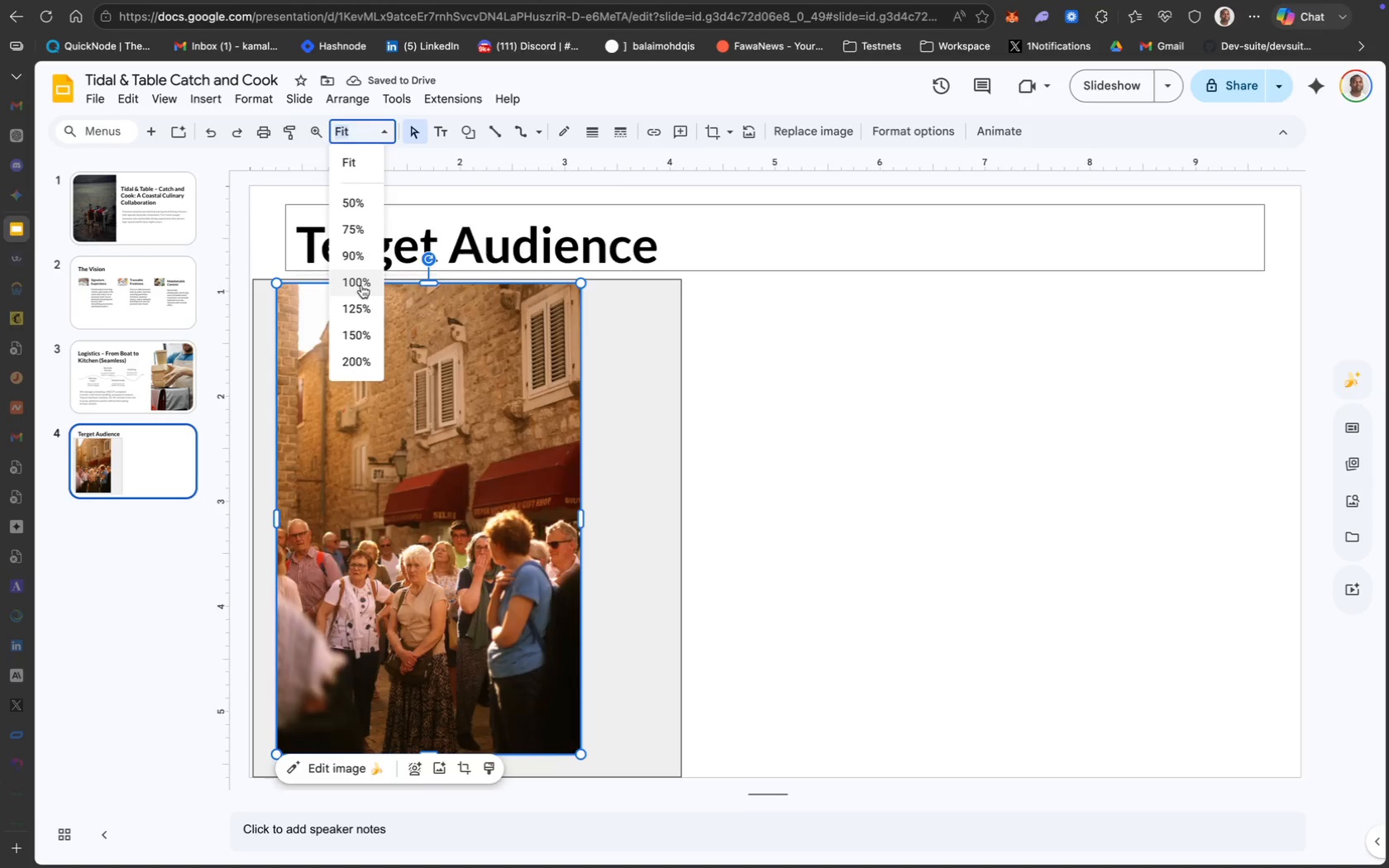 
wait(6.03)
 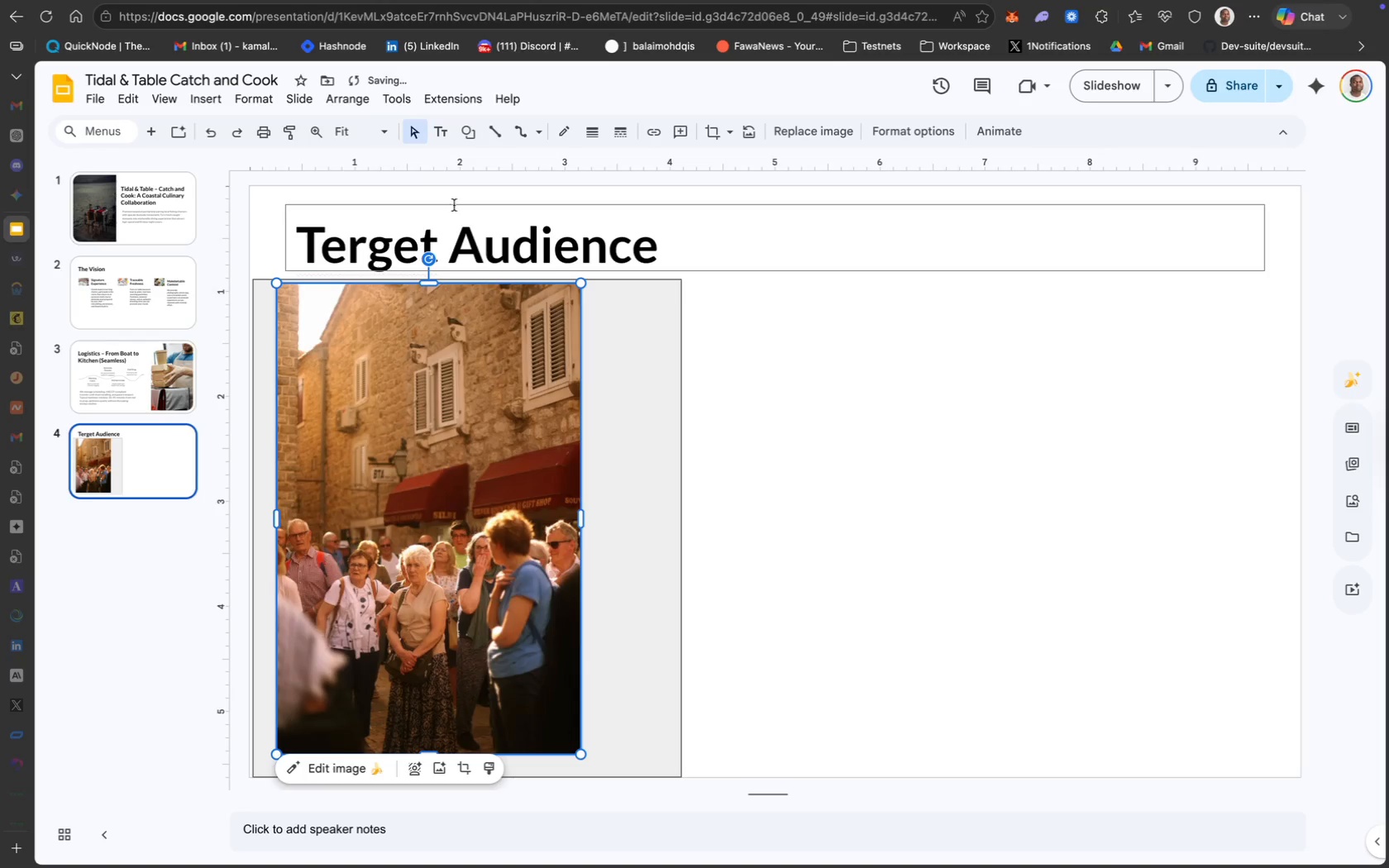 
key(Meta+Z)
 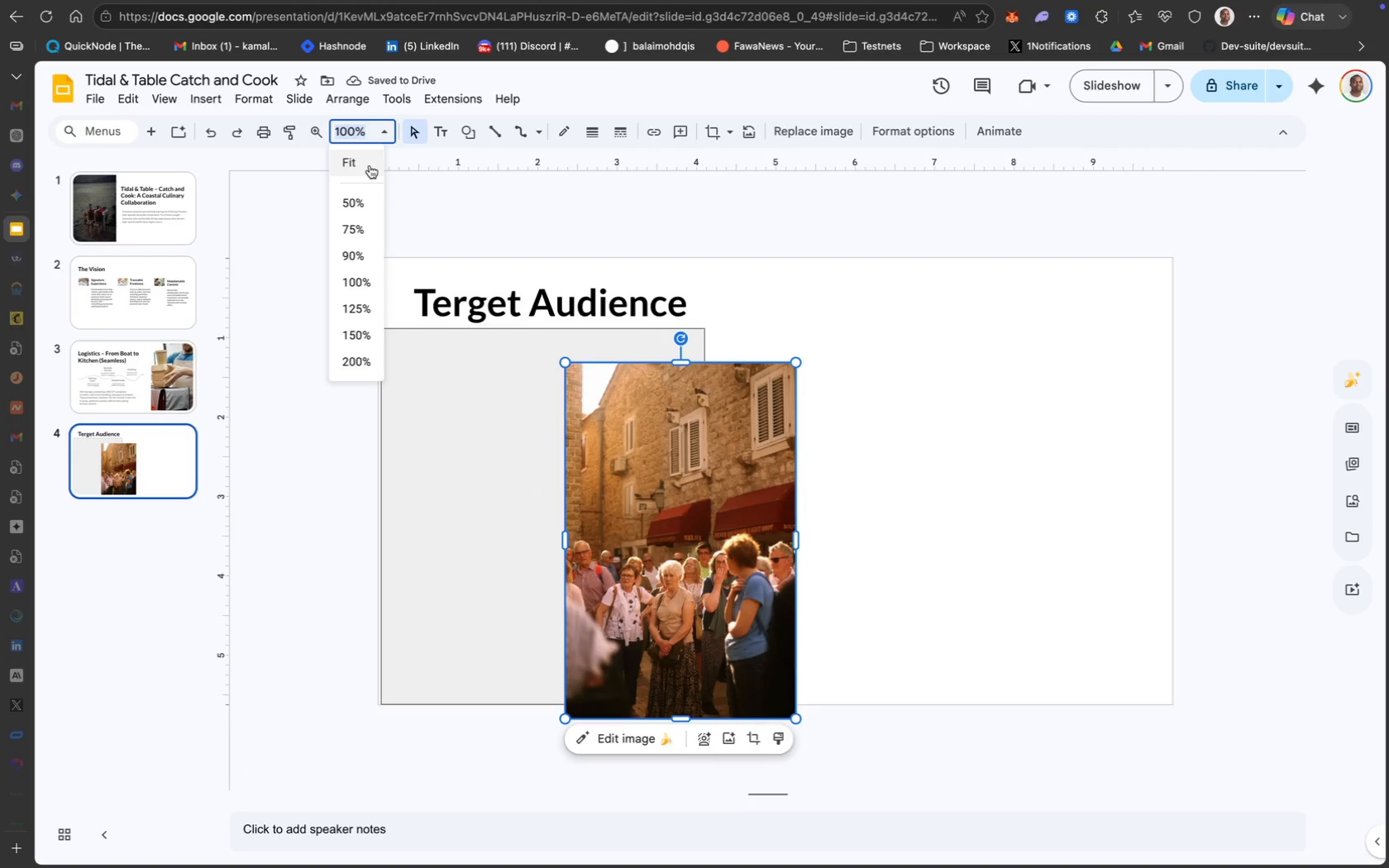 
left_click([632, 442])
 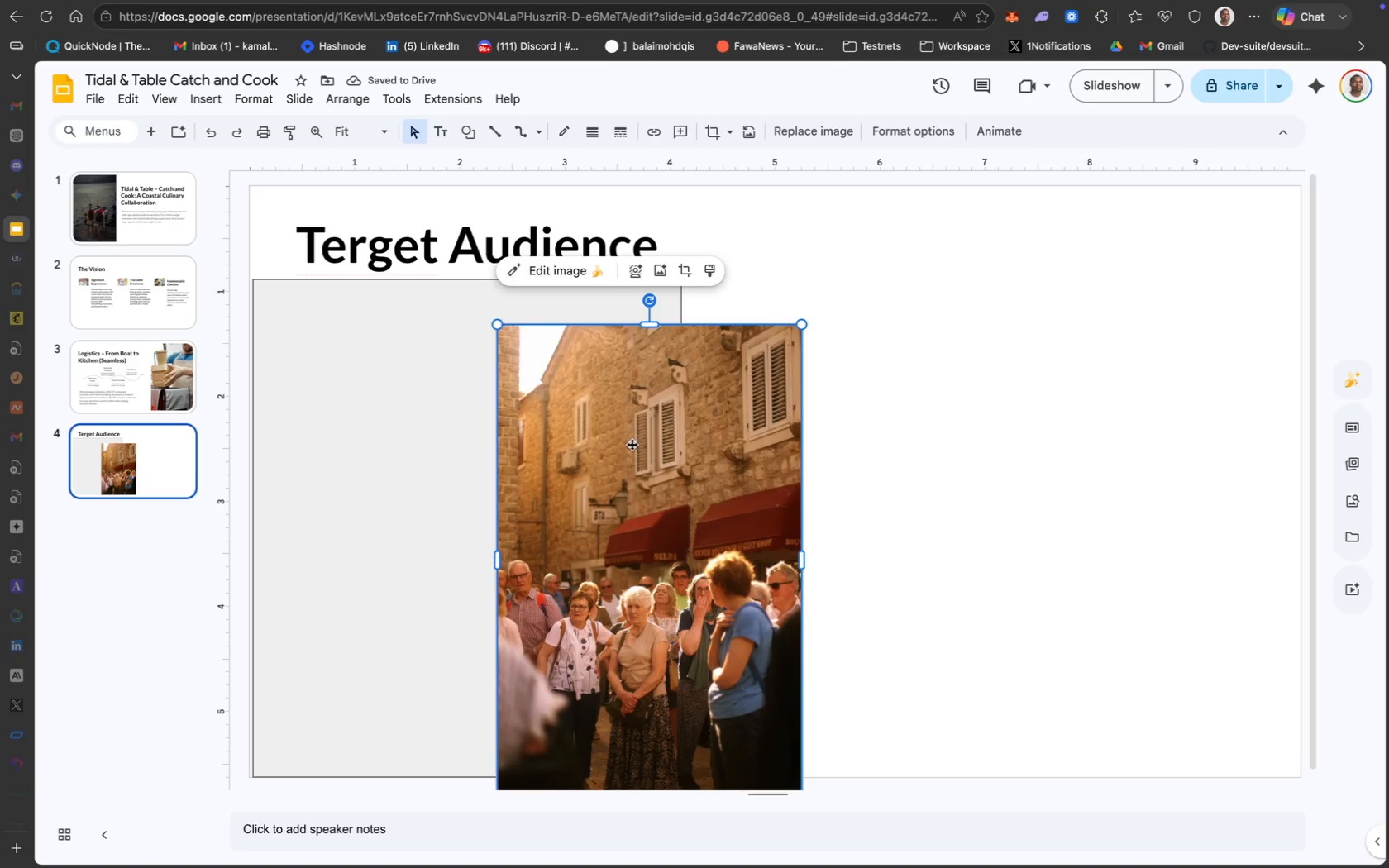 
left_click_drag(start_coordinate=[631, 446], to_coordinate=[389, 401])
 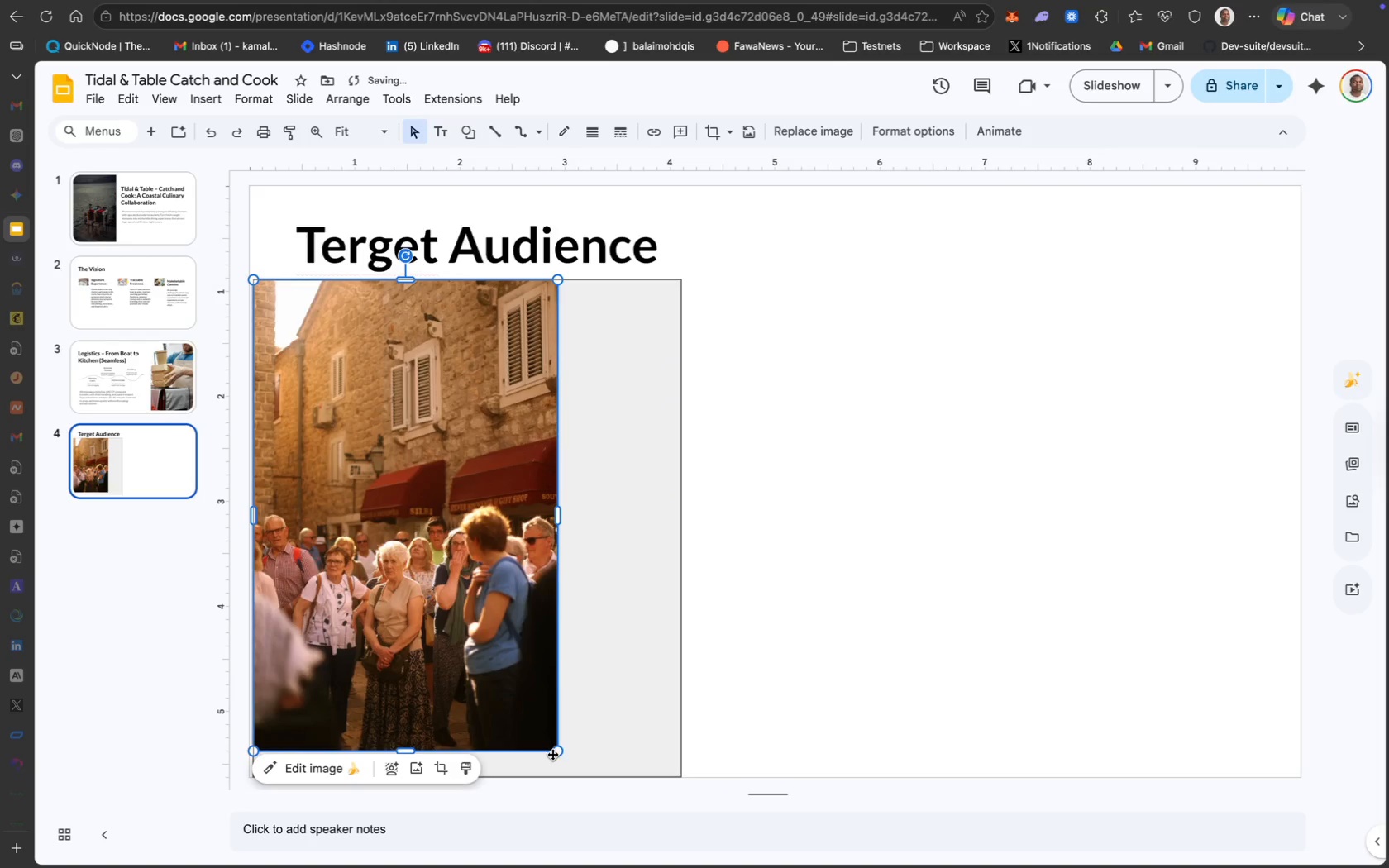 
left_click_drag(start_coordinate=[559, 752], to_coordinate=[577, 725])
 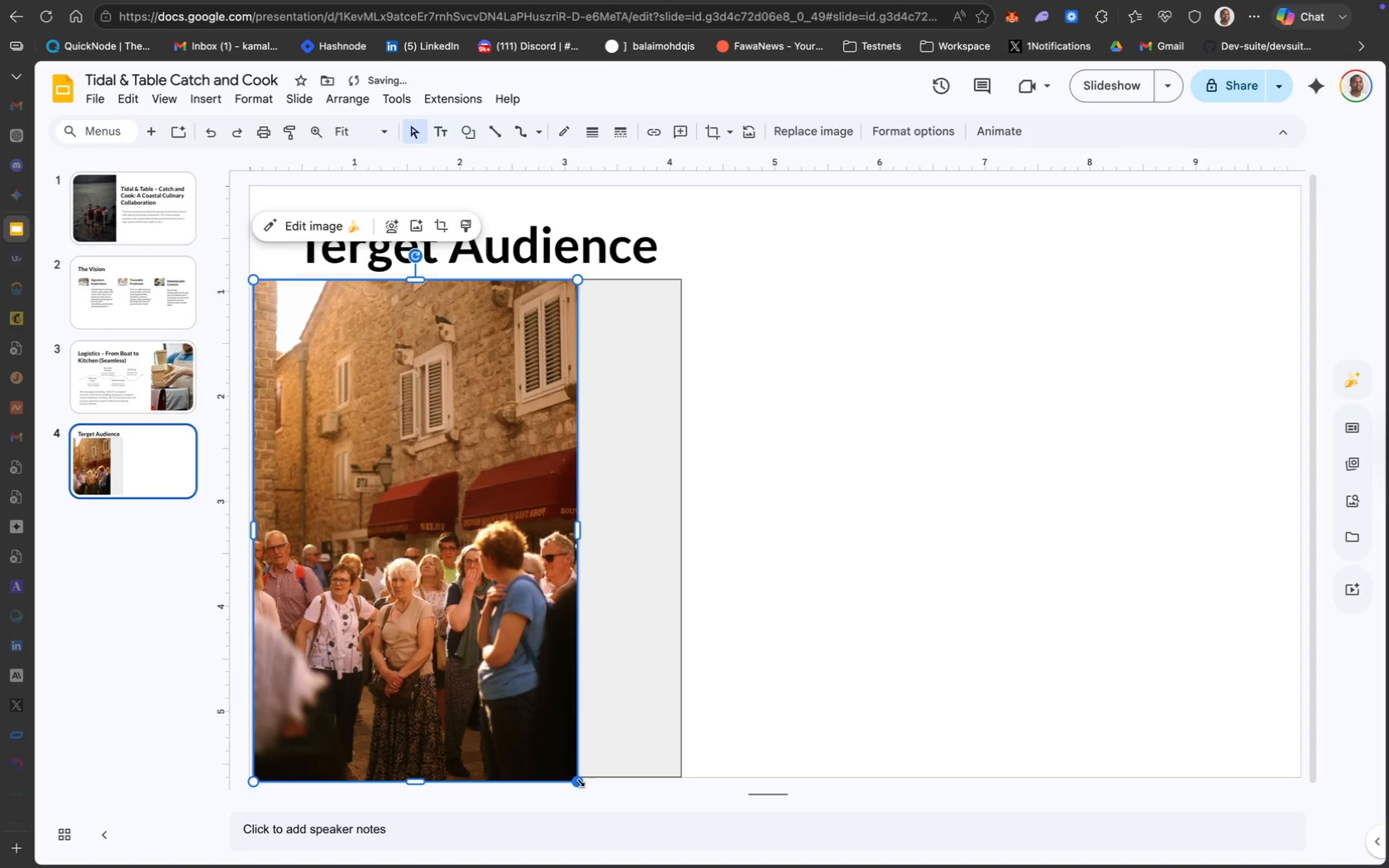 
left_click_drag(start_coordinate=[579, 780], to_coordinate=[567, 780])
 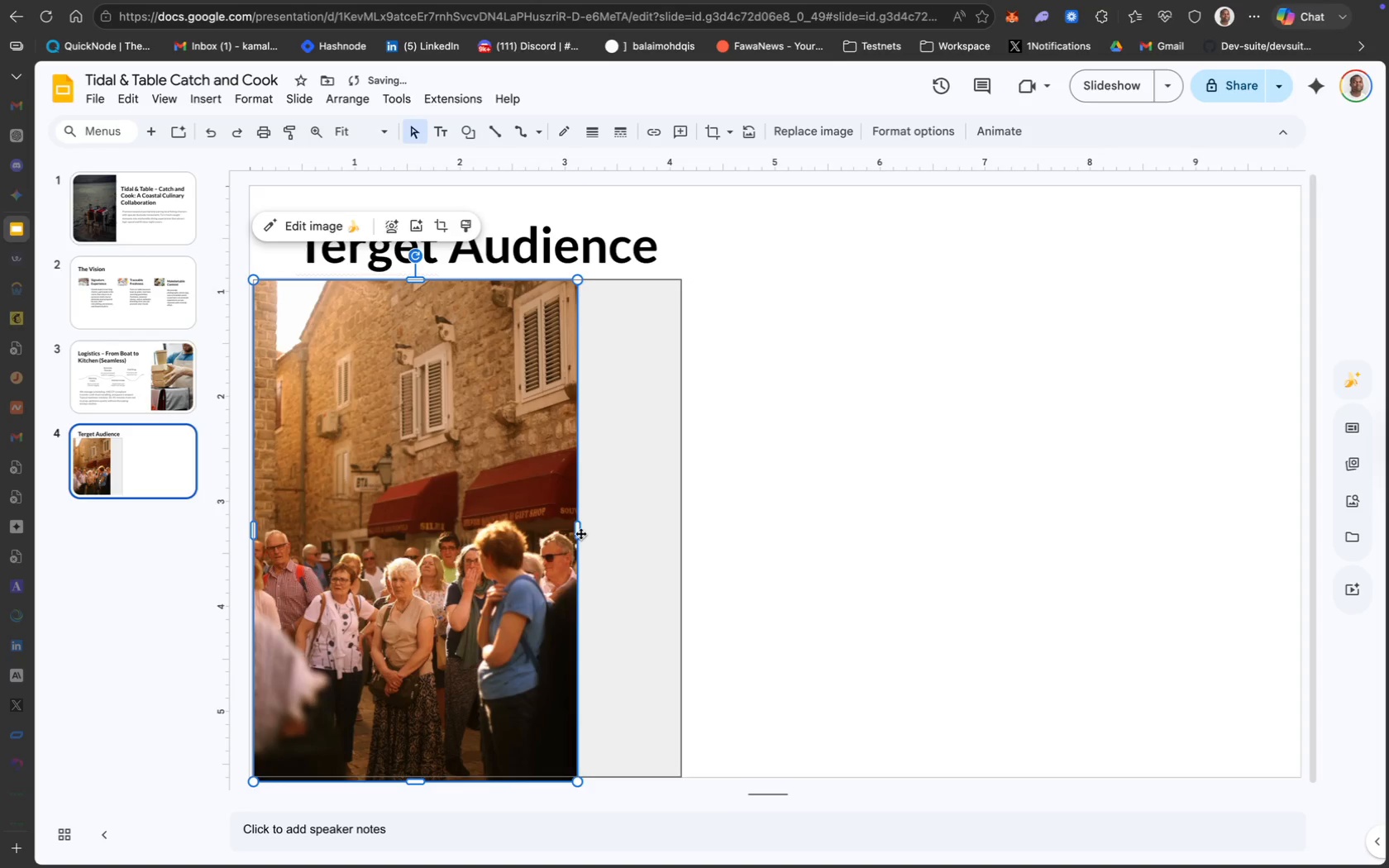 
left_click_drag(start_coordinate=[579, 532], to_coordinate=[680, 532])
 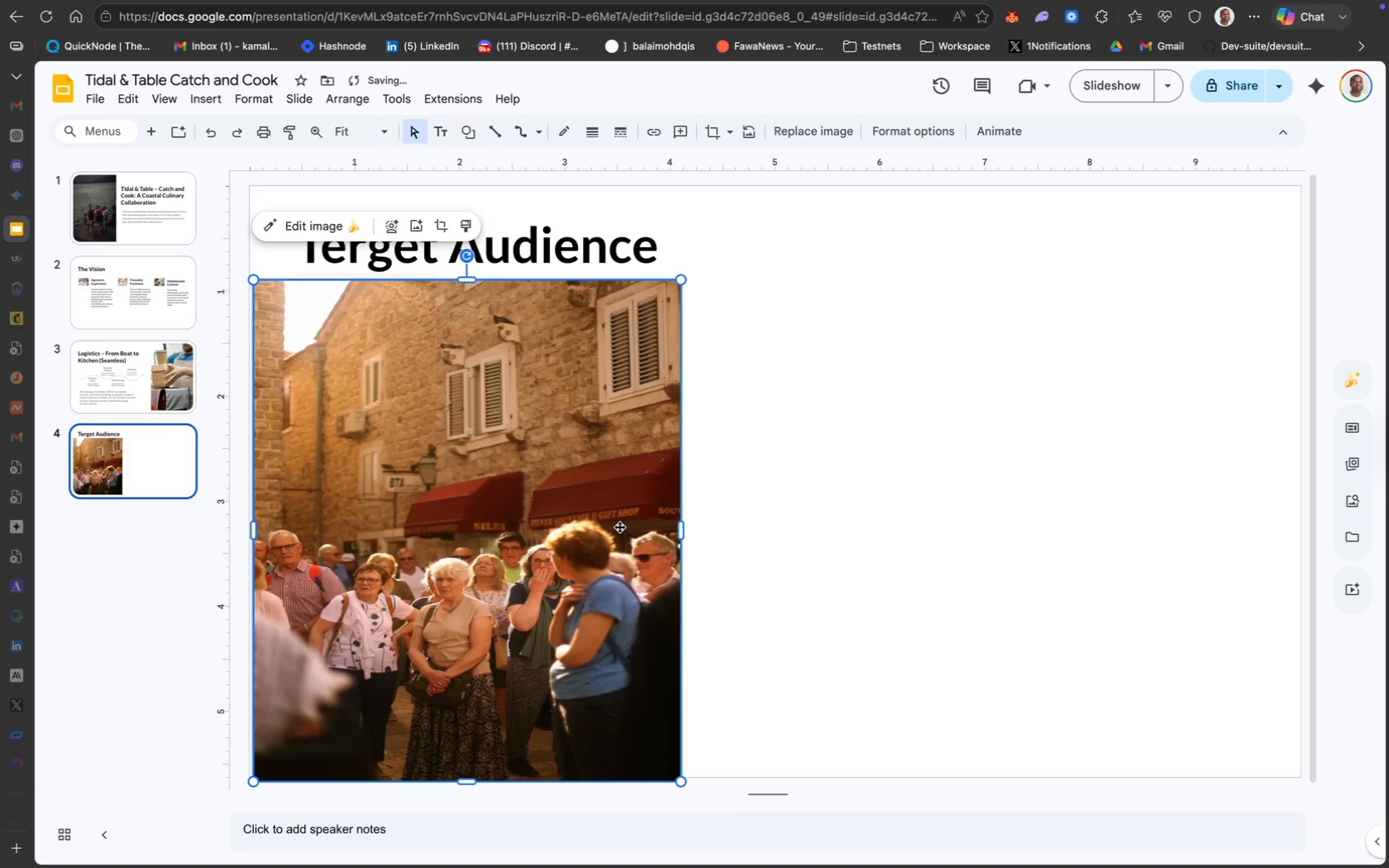 
key(Meta+Z)
 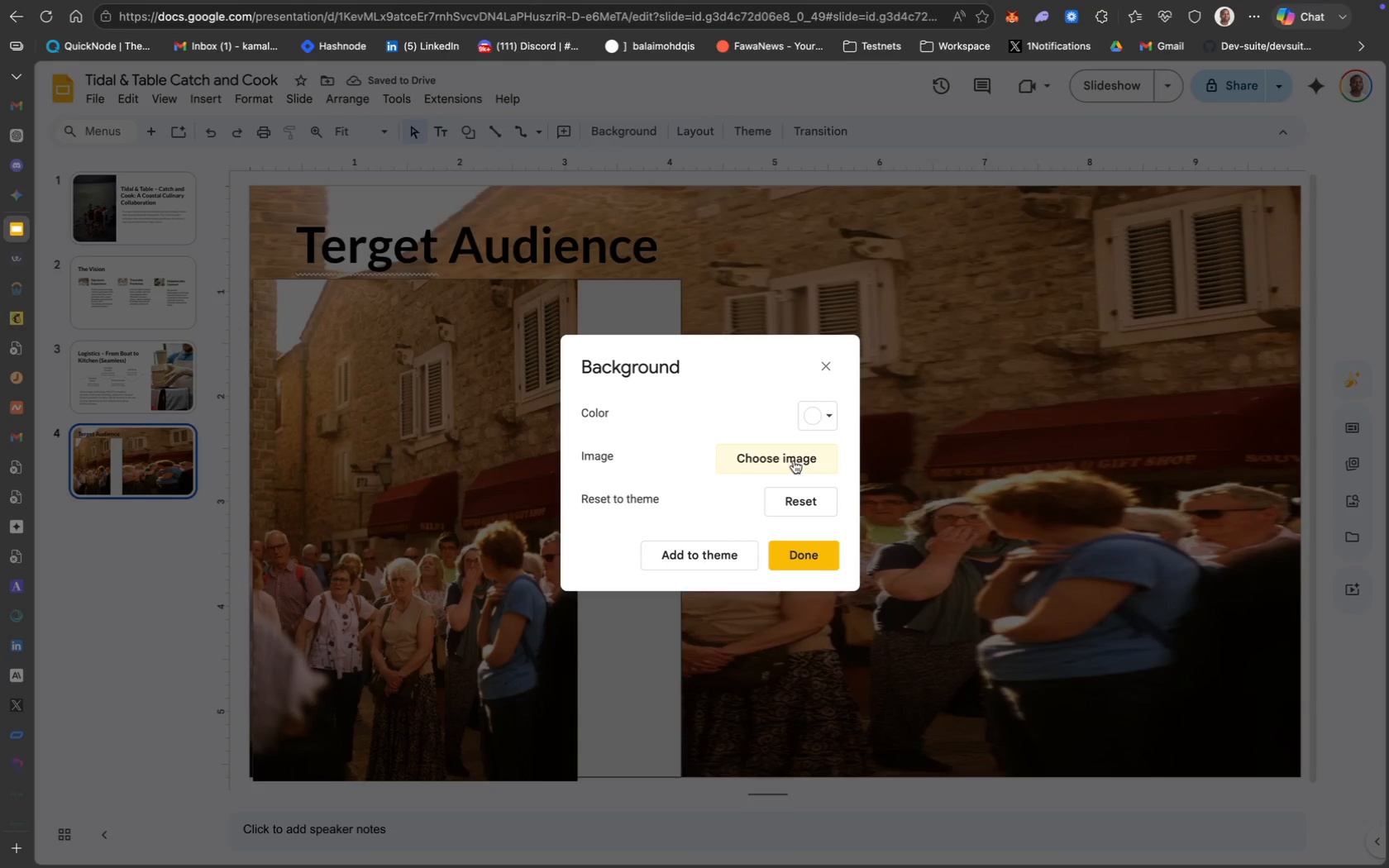 
wait(24.54)
 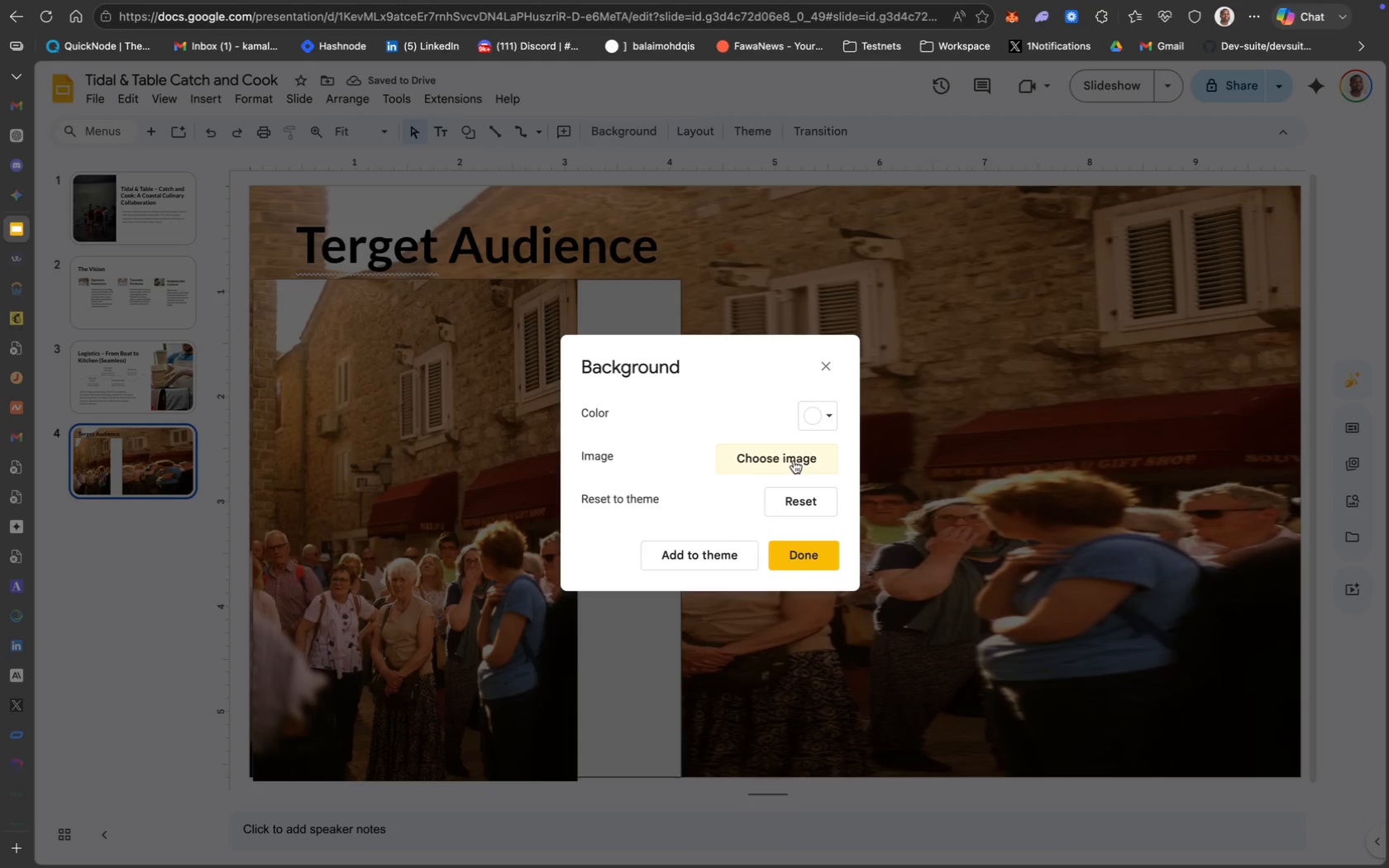 
mouse_move([801, 446])
 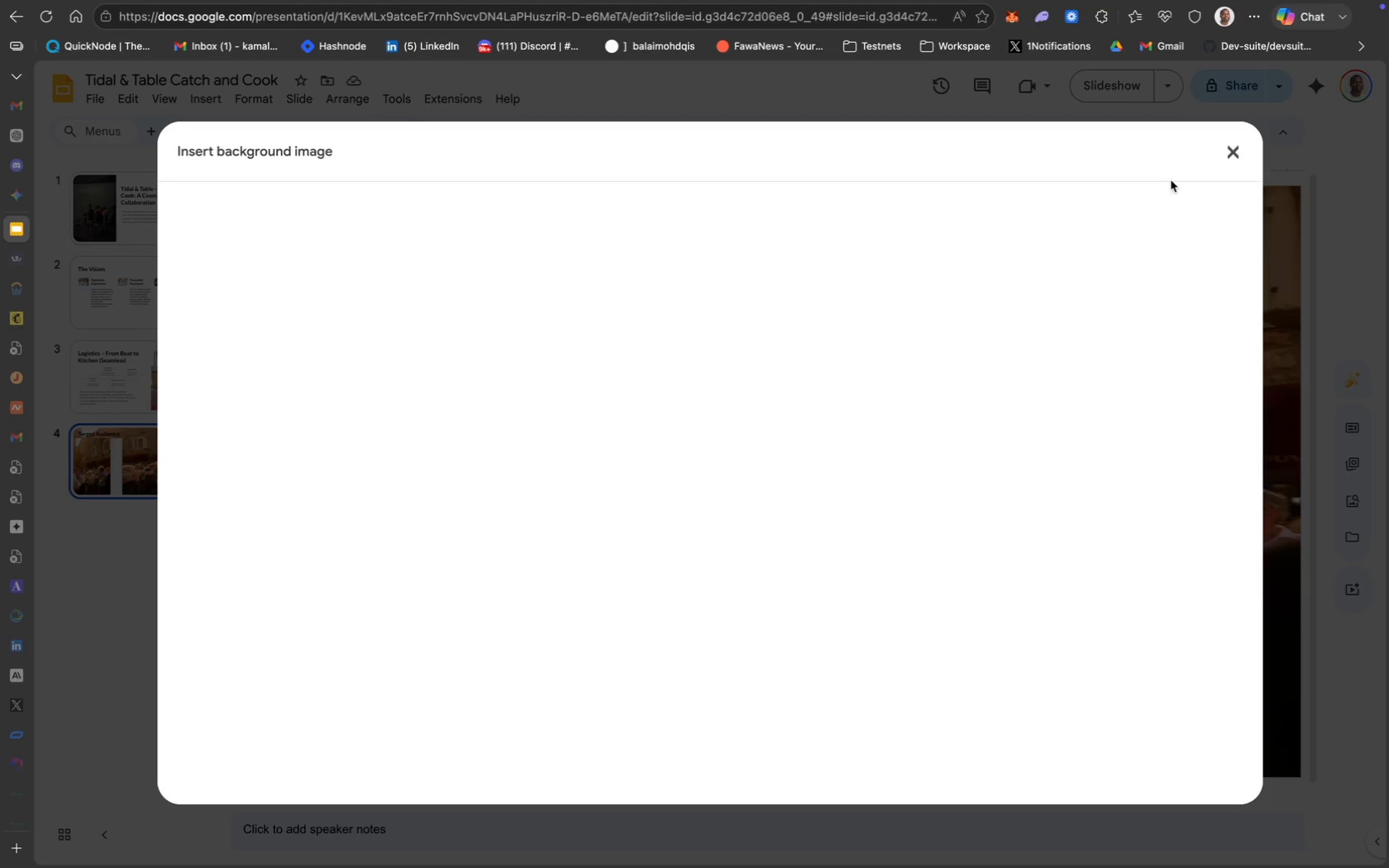 
left_click([1243, 147])
 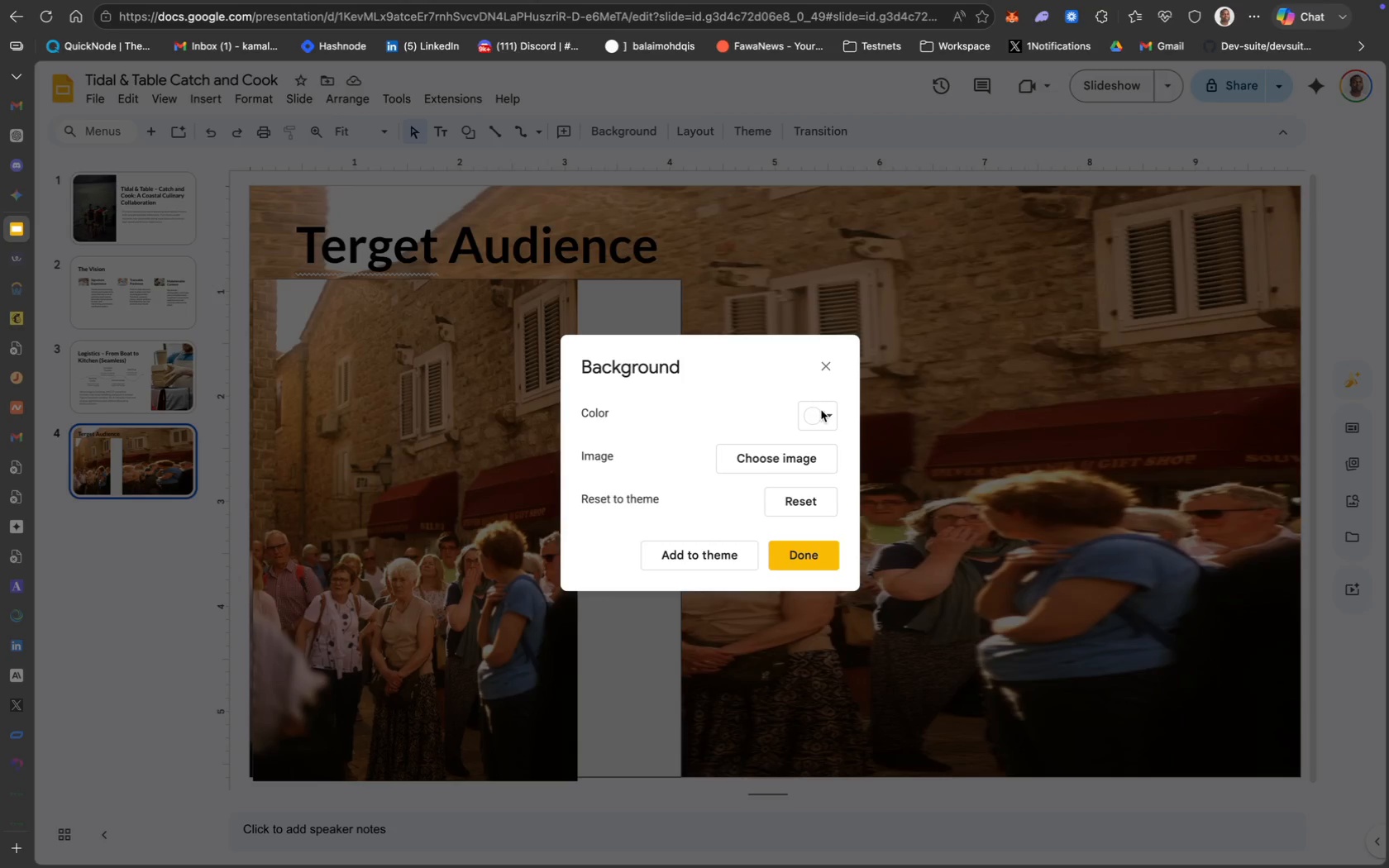 
left_click([825, 413])
 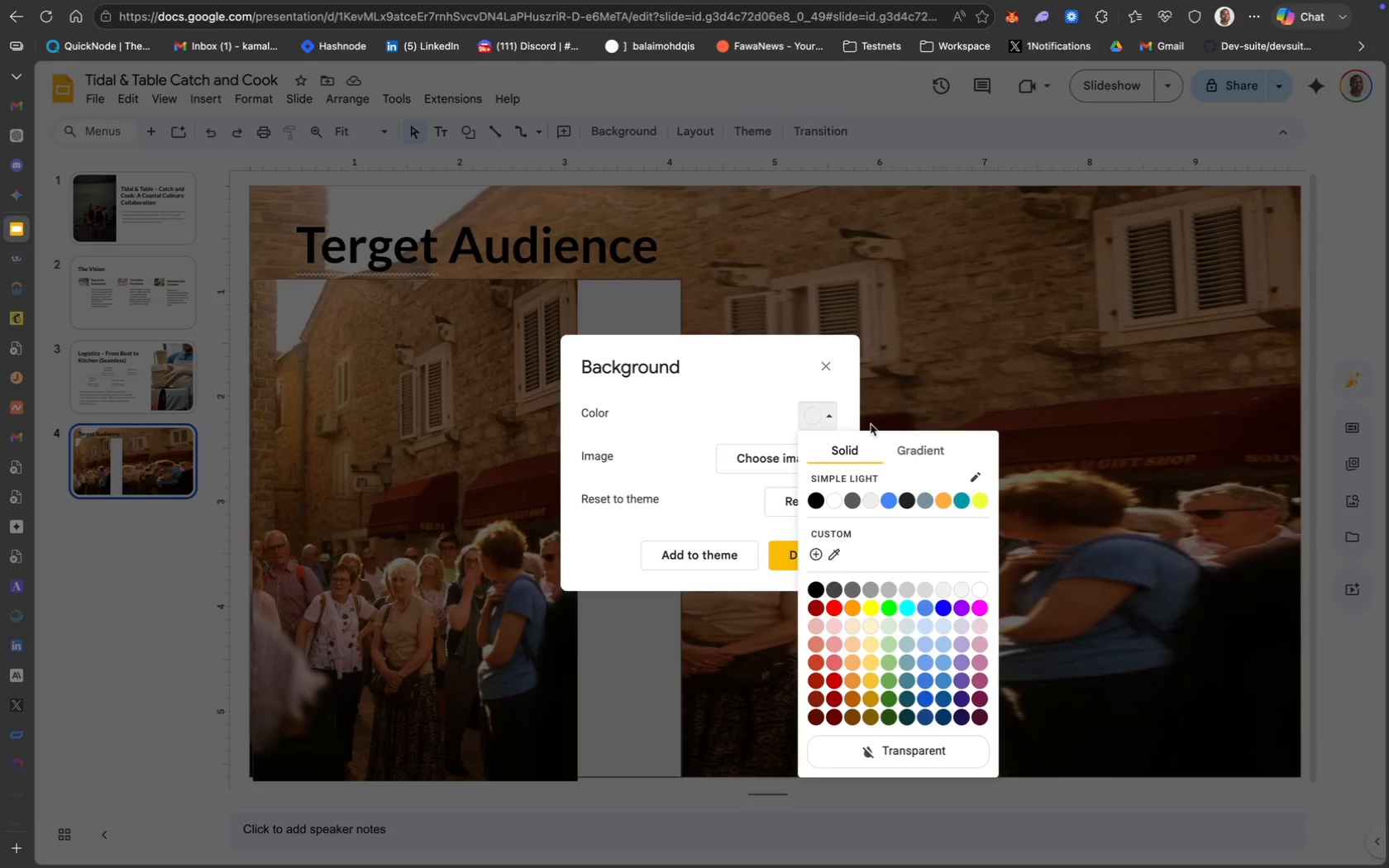 
left_click([923, 381])
 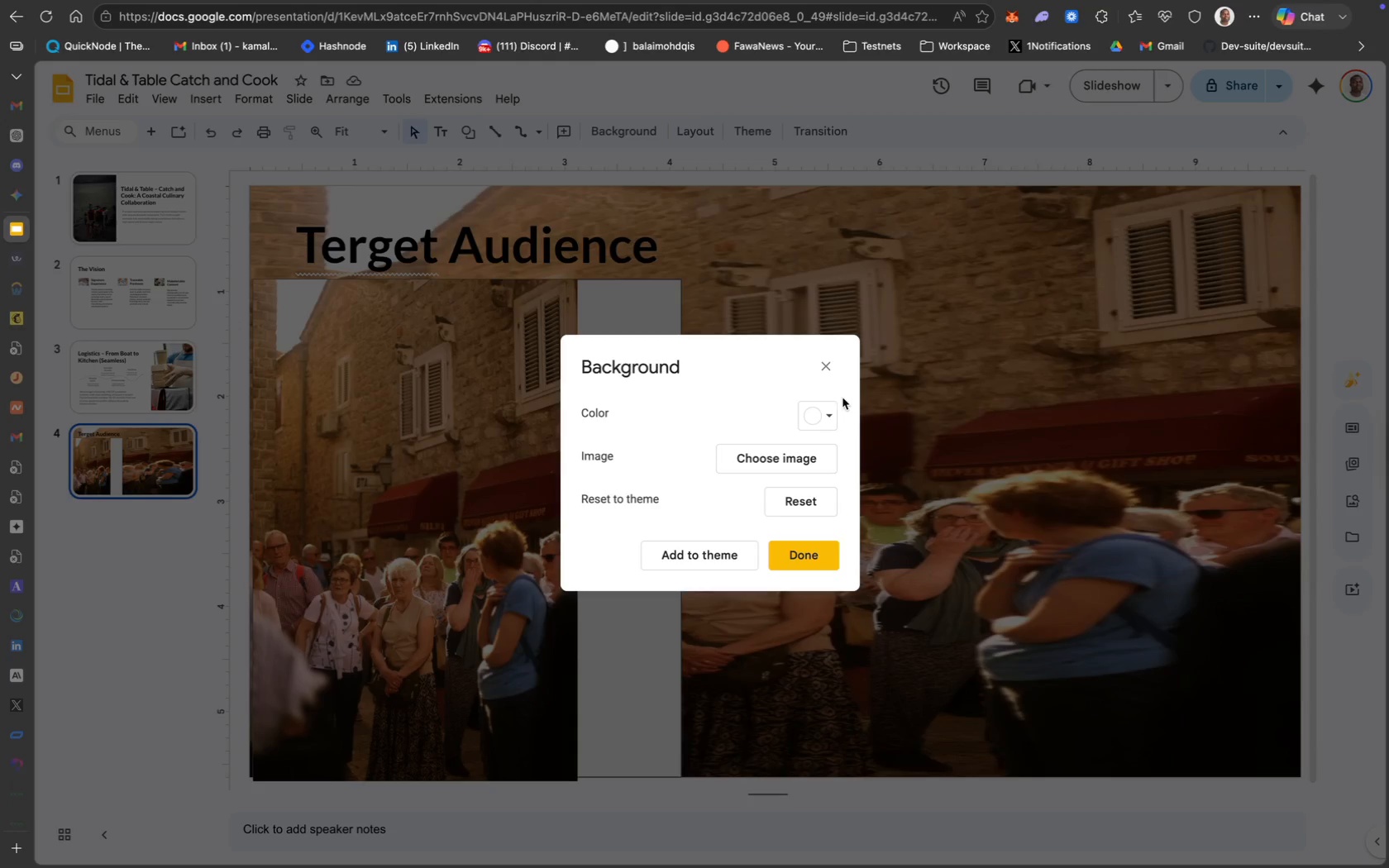 
left_click([831, 365])
 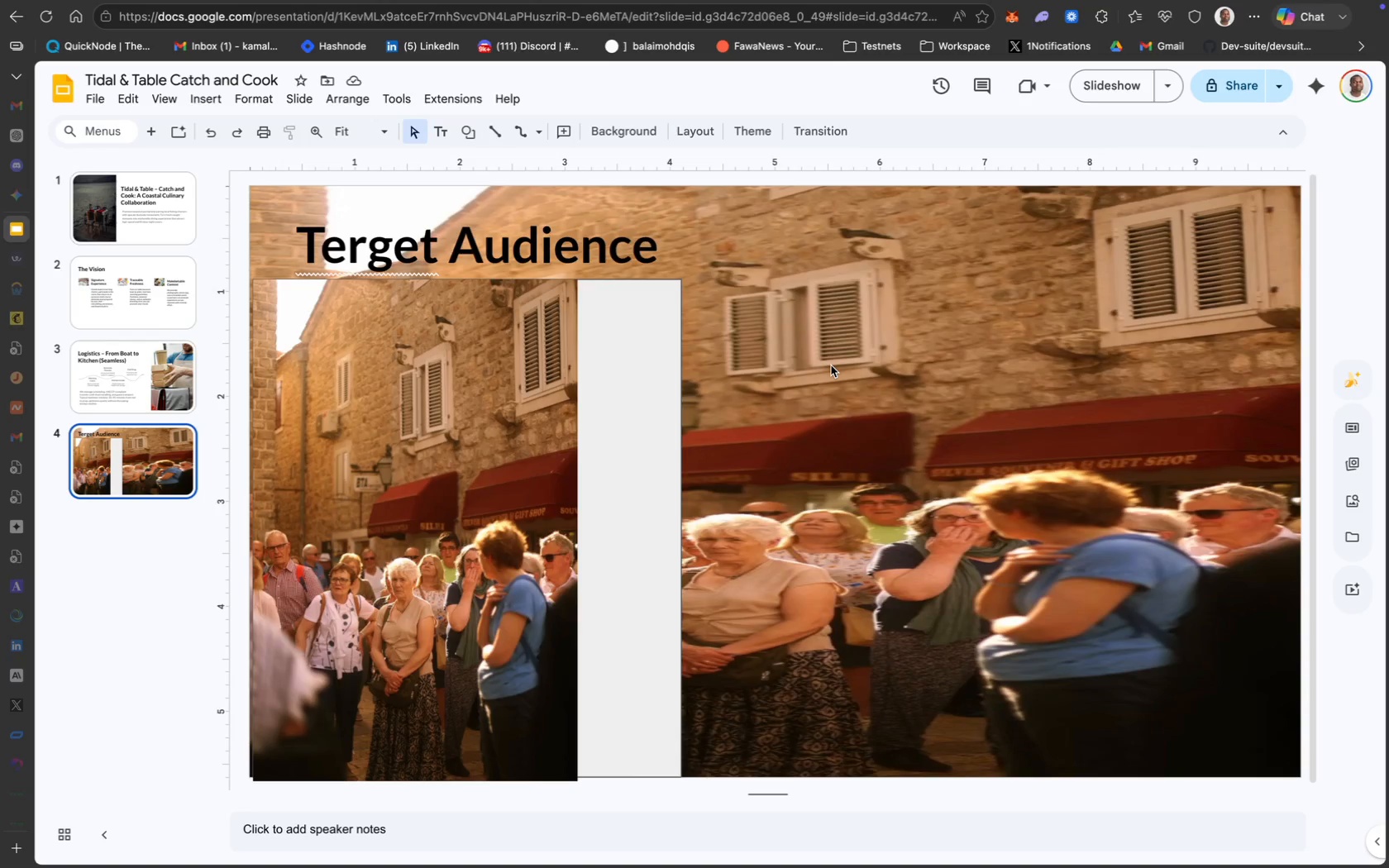 
key(Meta+Z)
 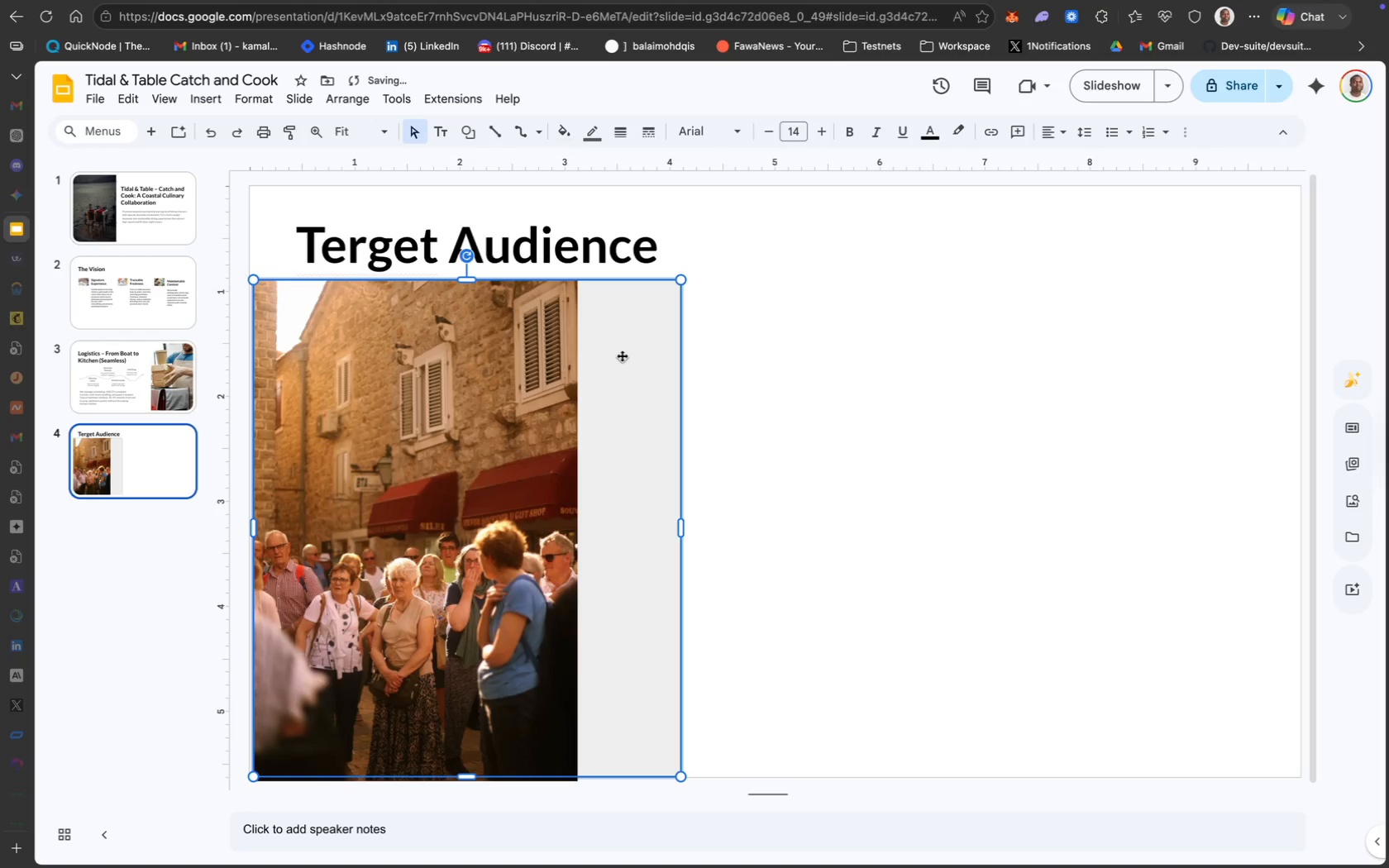 
key(Backspace)
 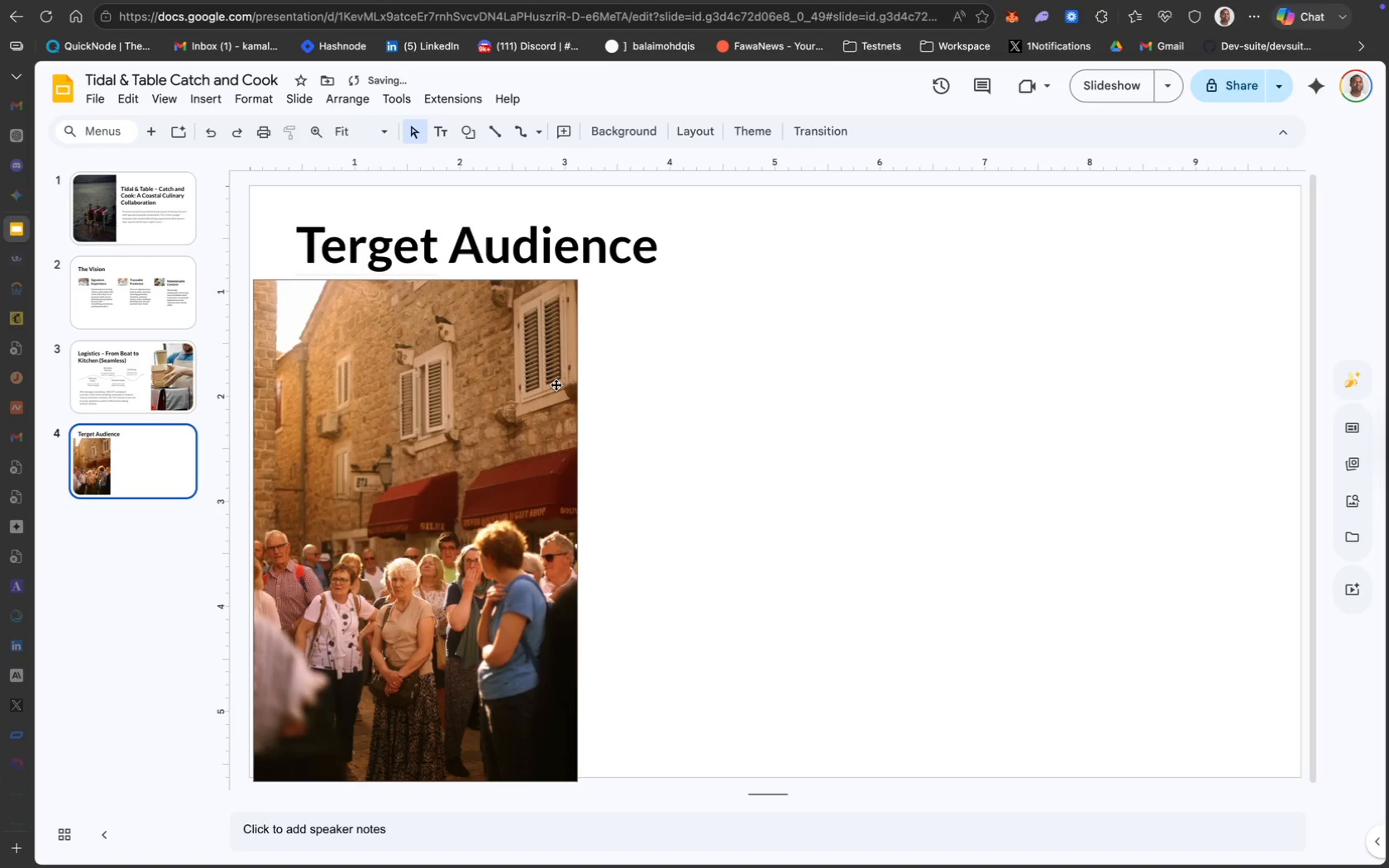 
left_click([671, 344])
 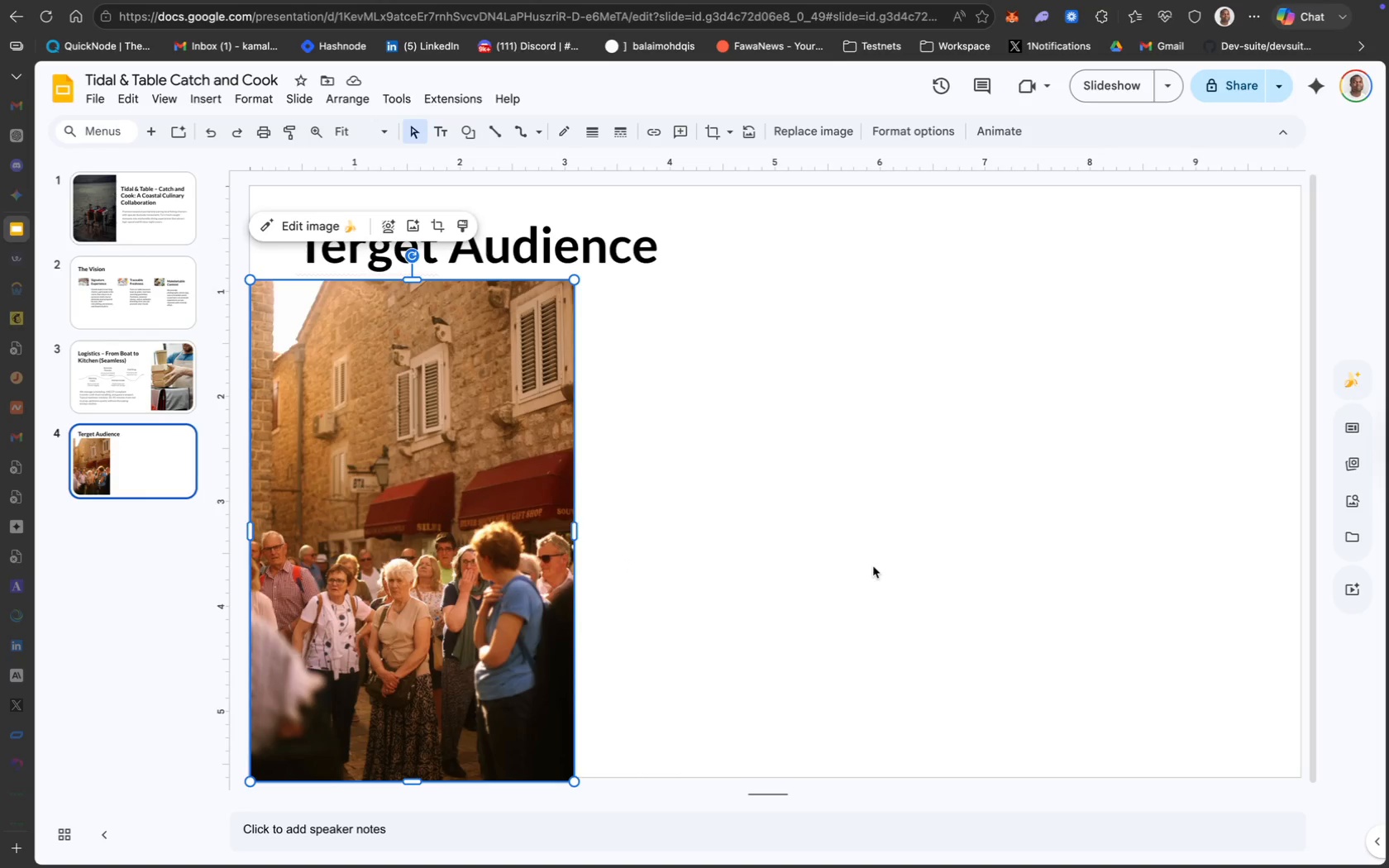 
wait(19.45)
 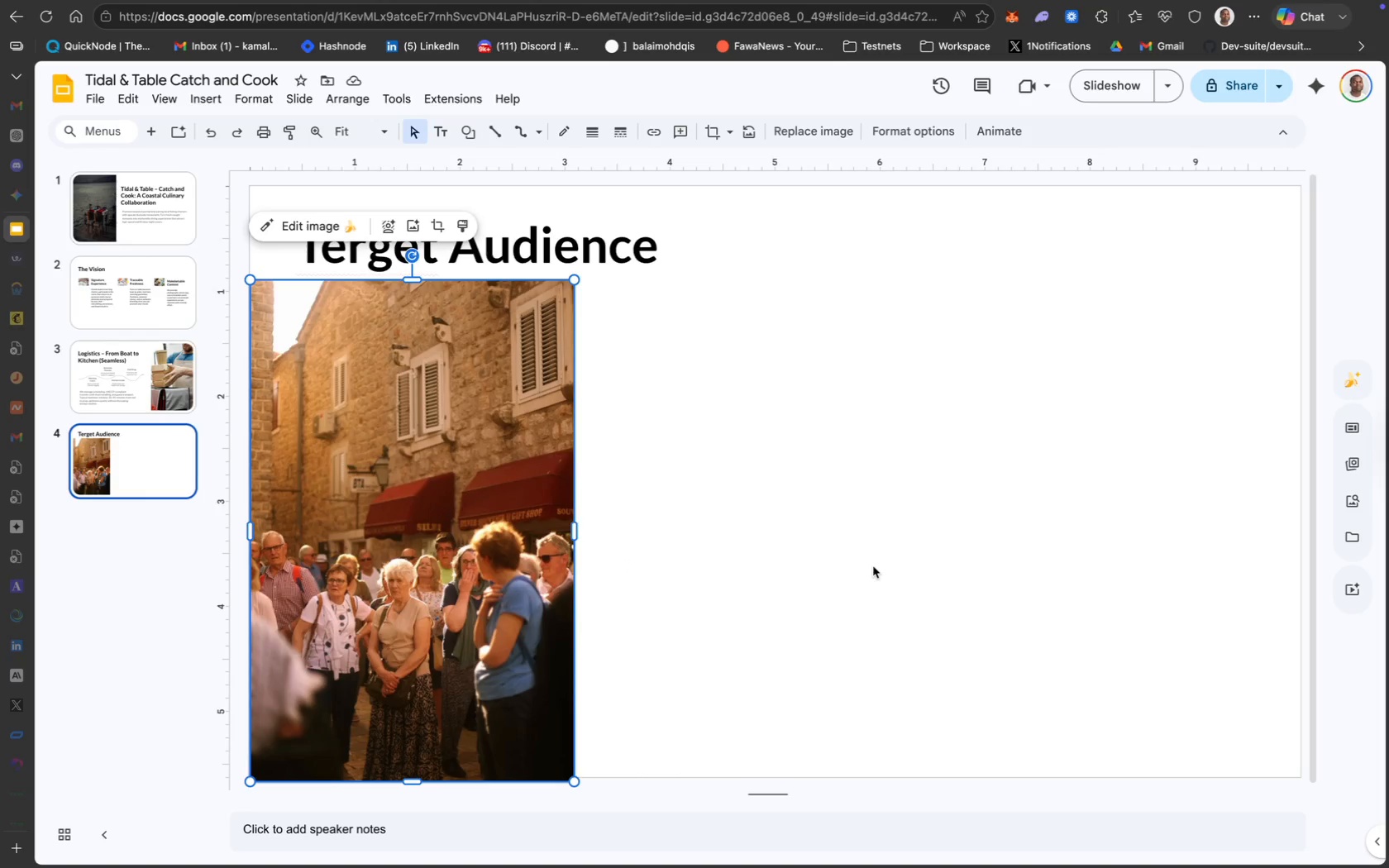 
left_click([437, 135])
 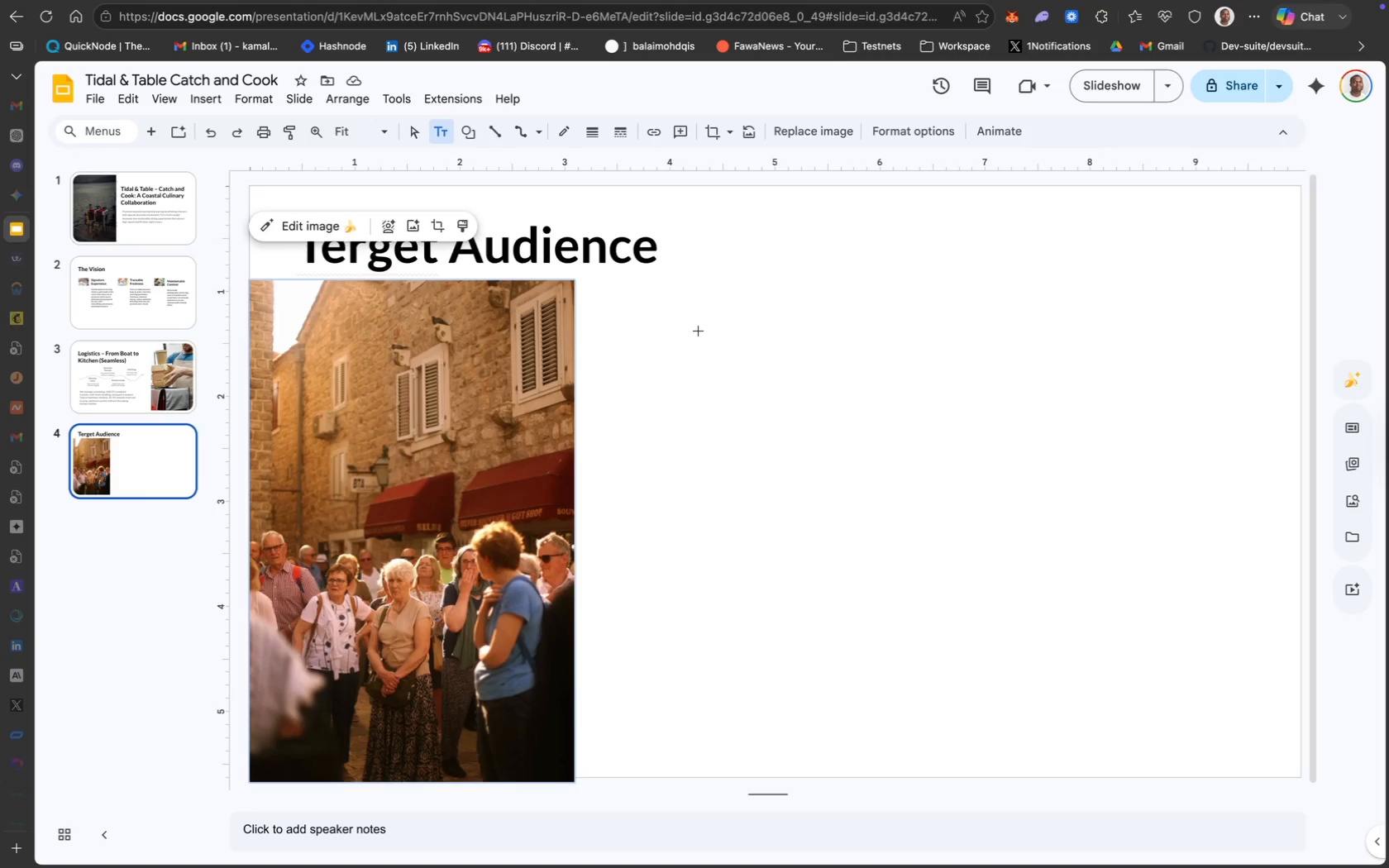 
wait(9.63)
 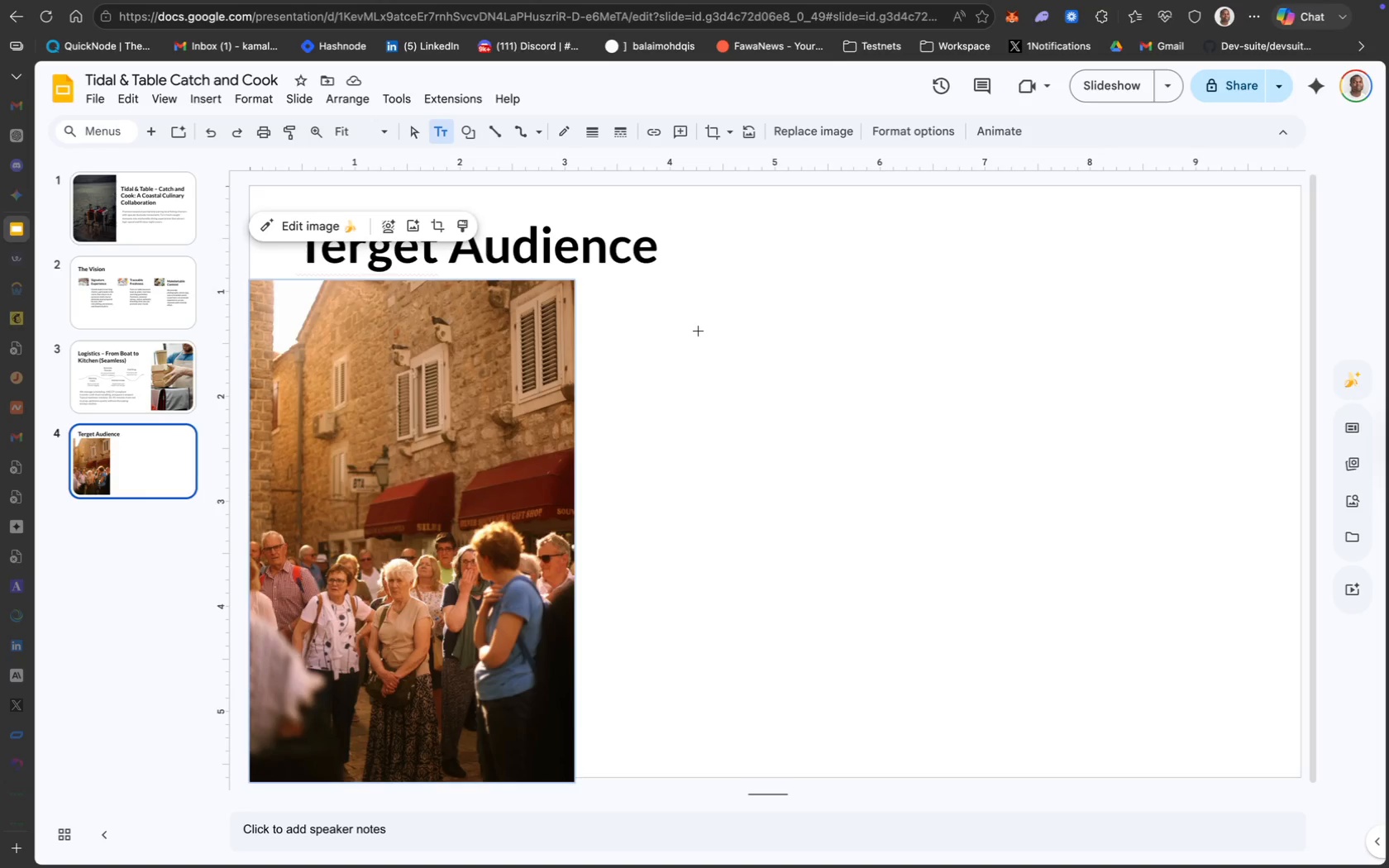 
left_click_drag(start_coordinate=[731, 343], to_coordinate=[1146, 434])
 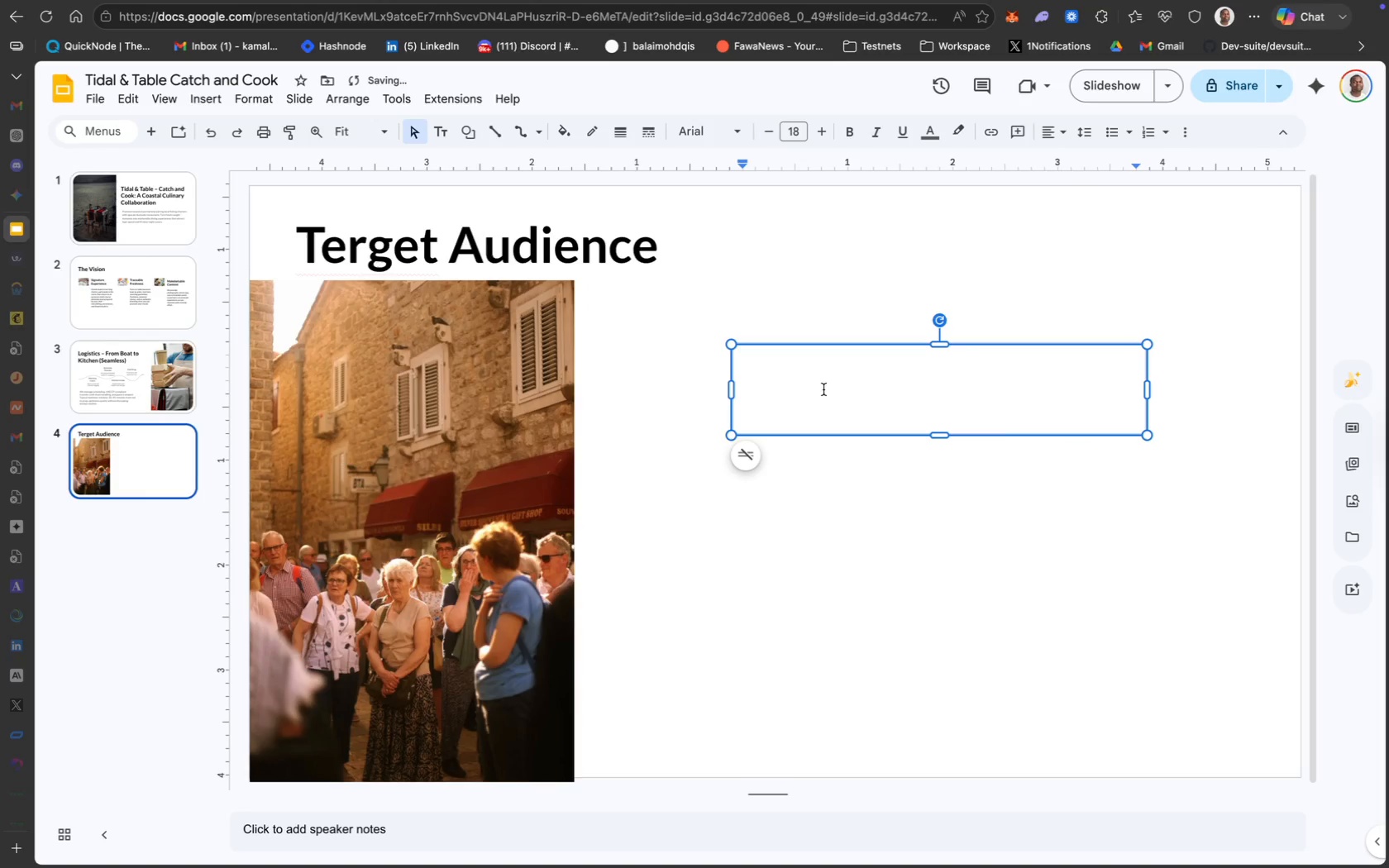 
key(Meta+A)
 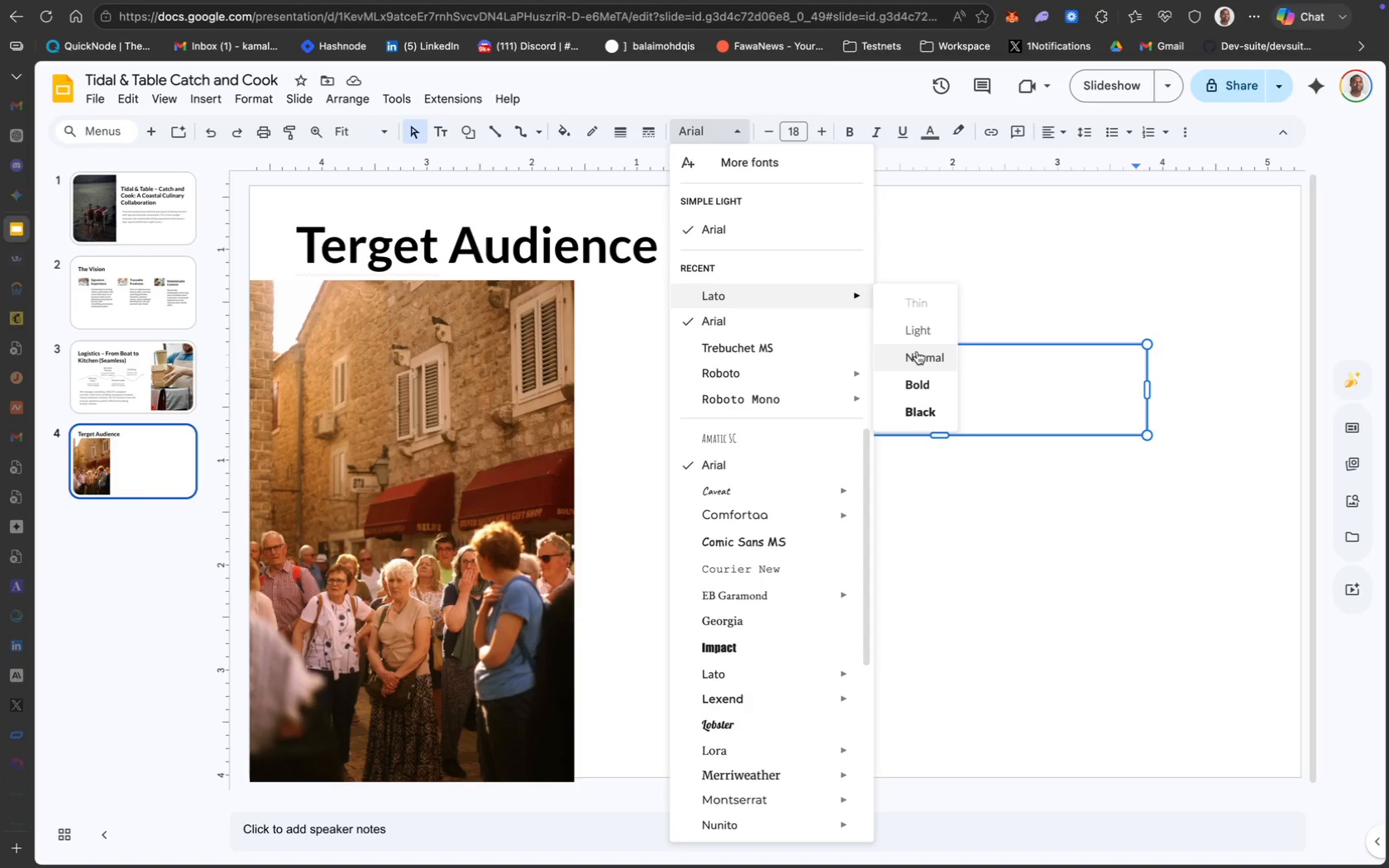 
wait(5.18)
 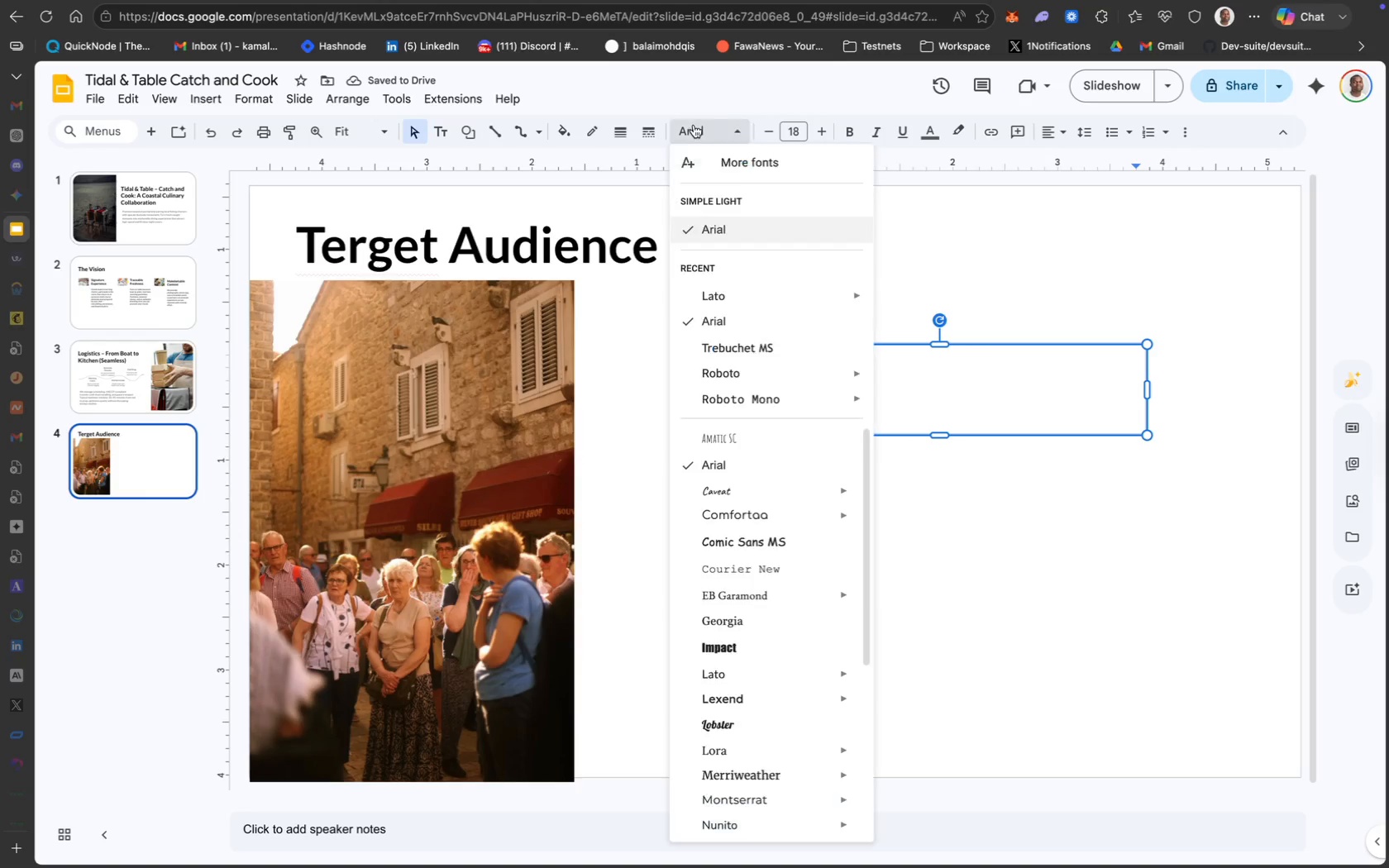 
left_click([799, 132])
 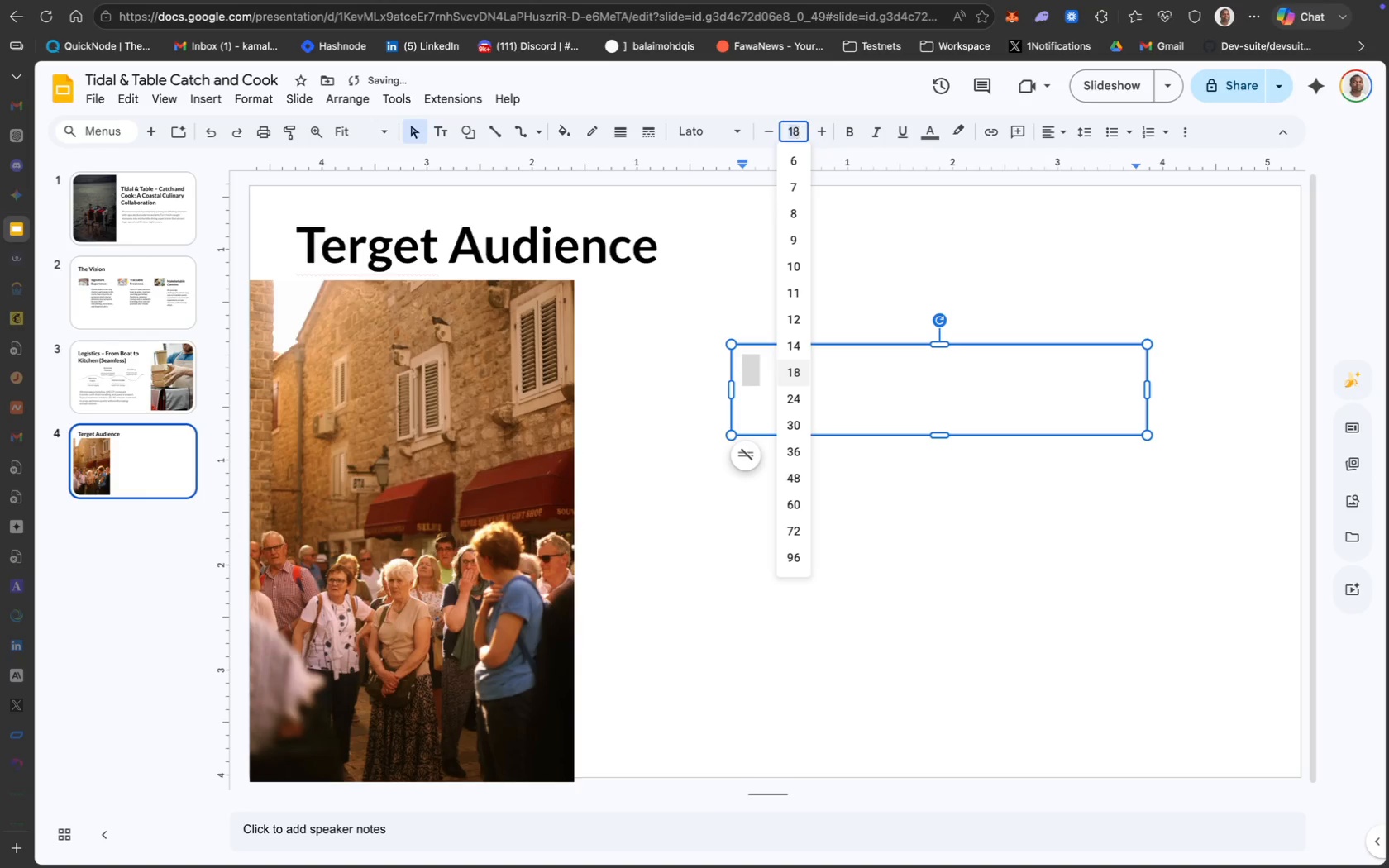 
type(15)
 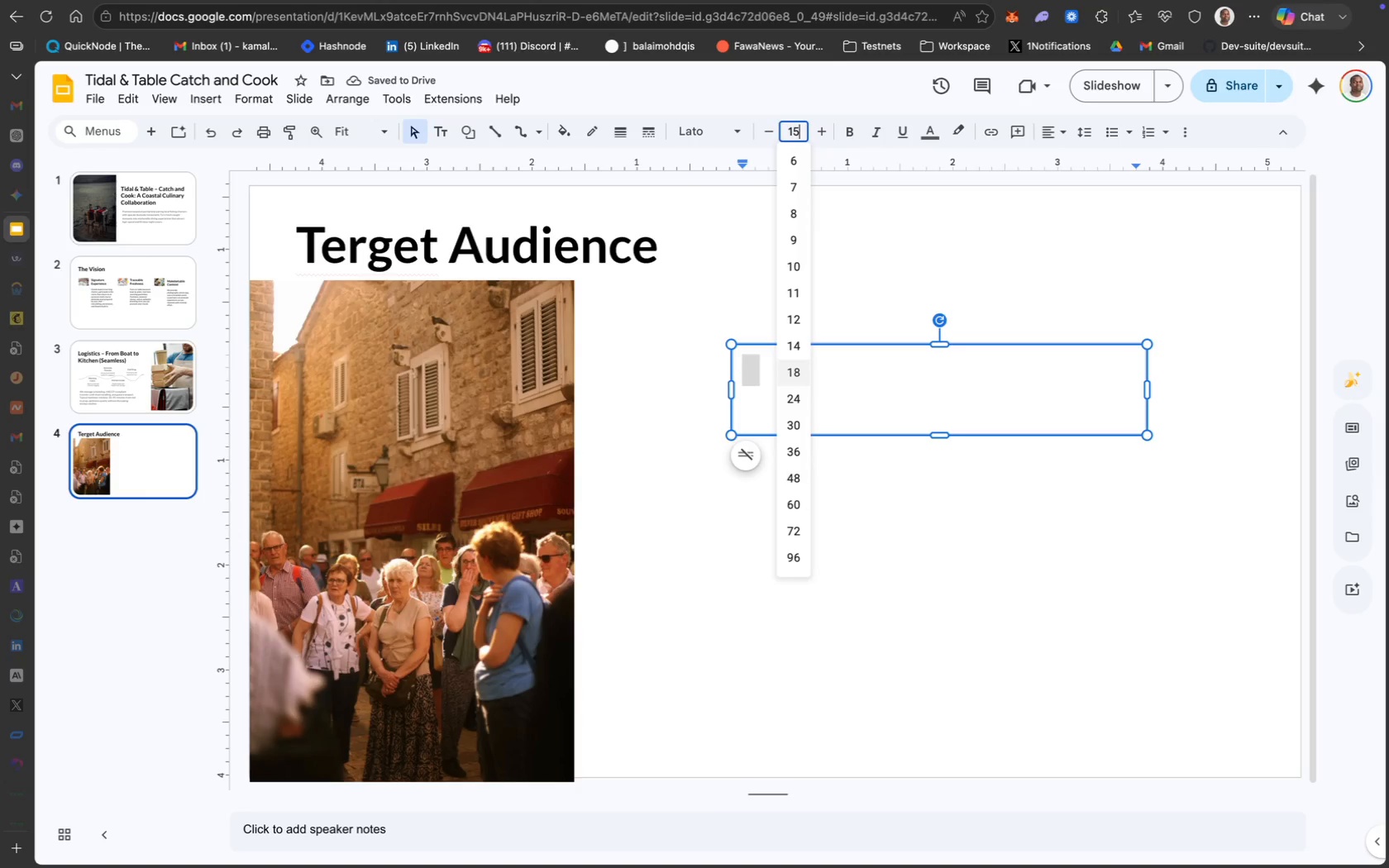 
key(Enter)
 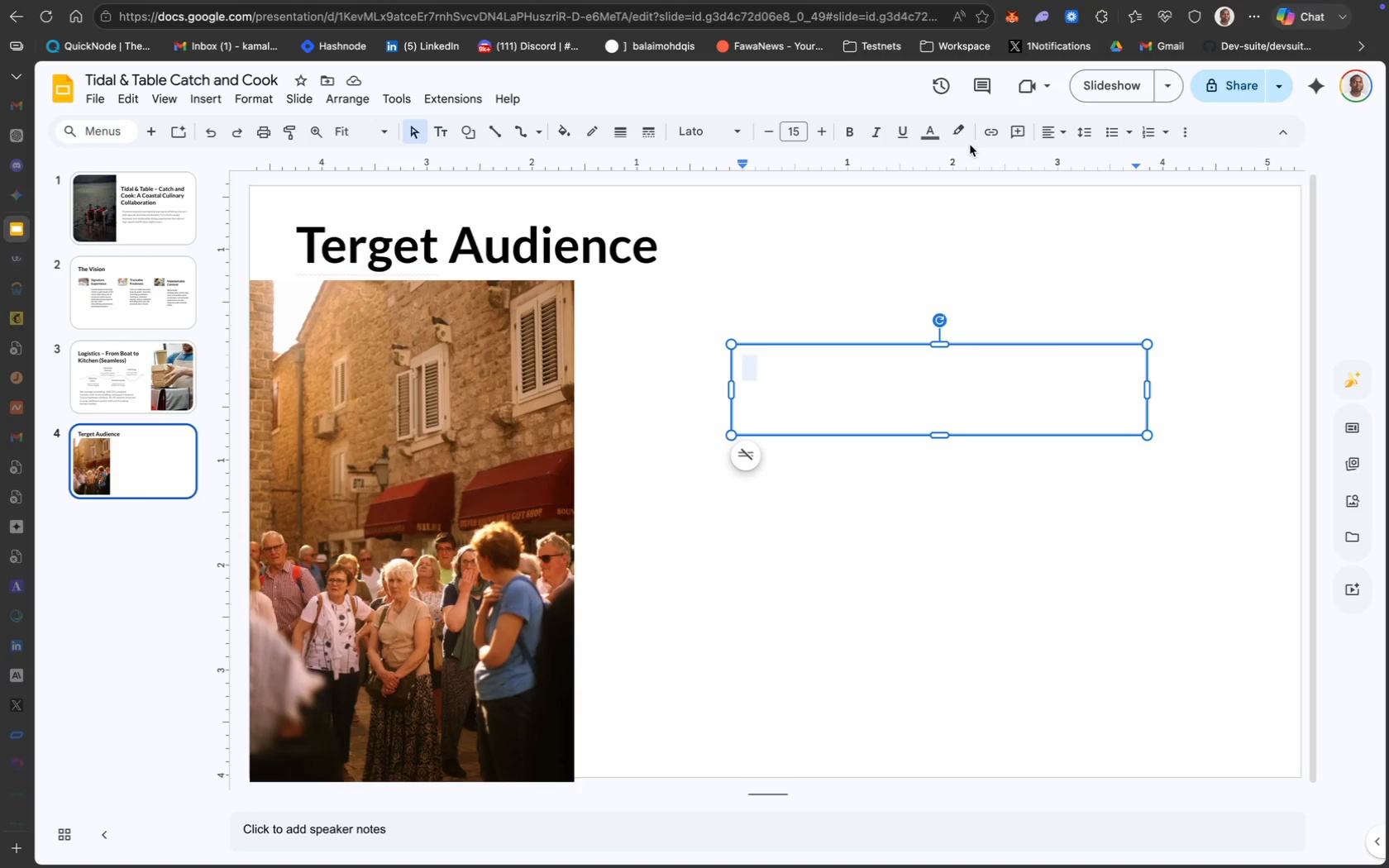 
wait(31.84)
 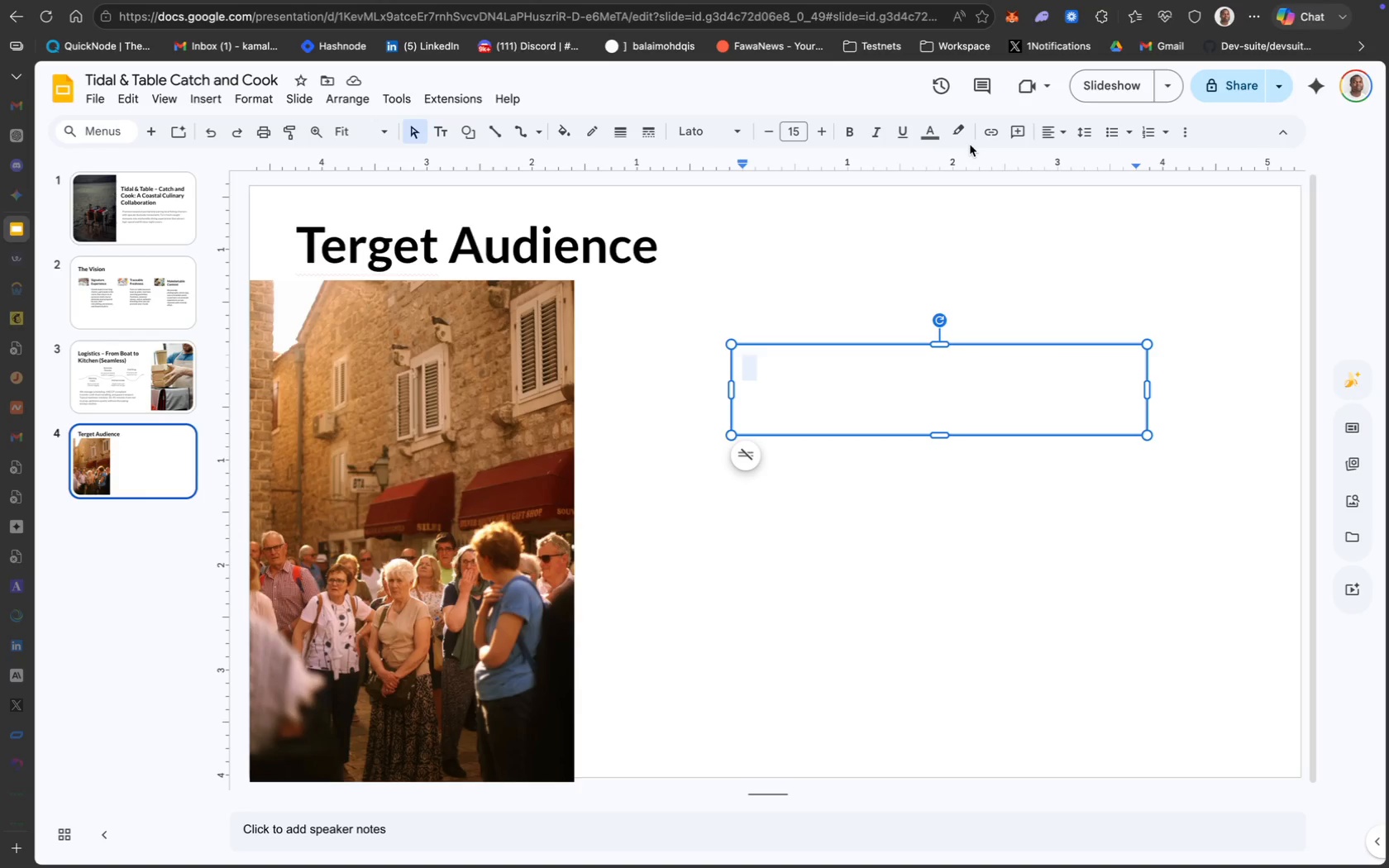 
key(Meta+CommandLeft)
 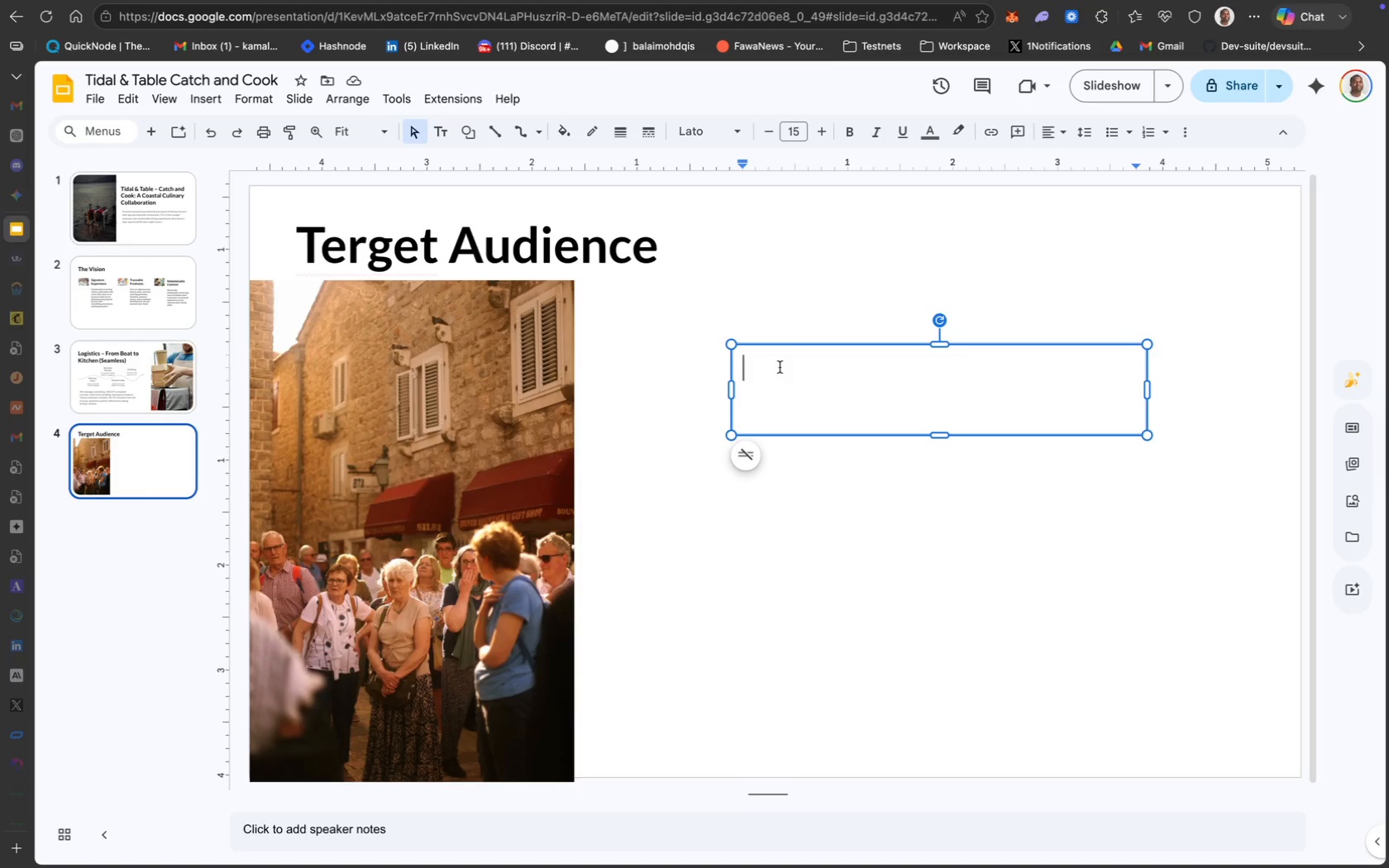 
key(Meta+V)
 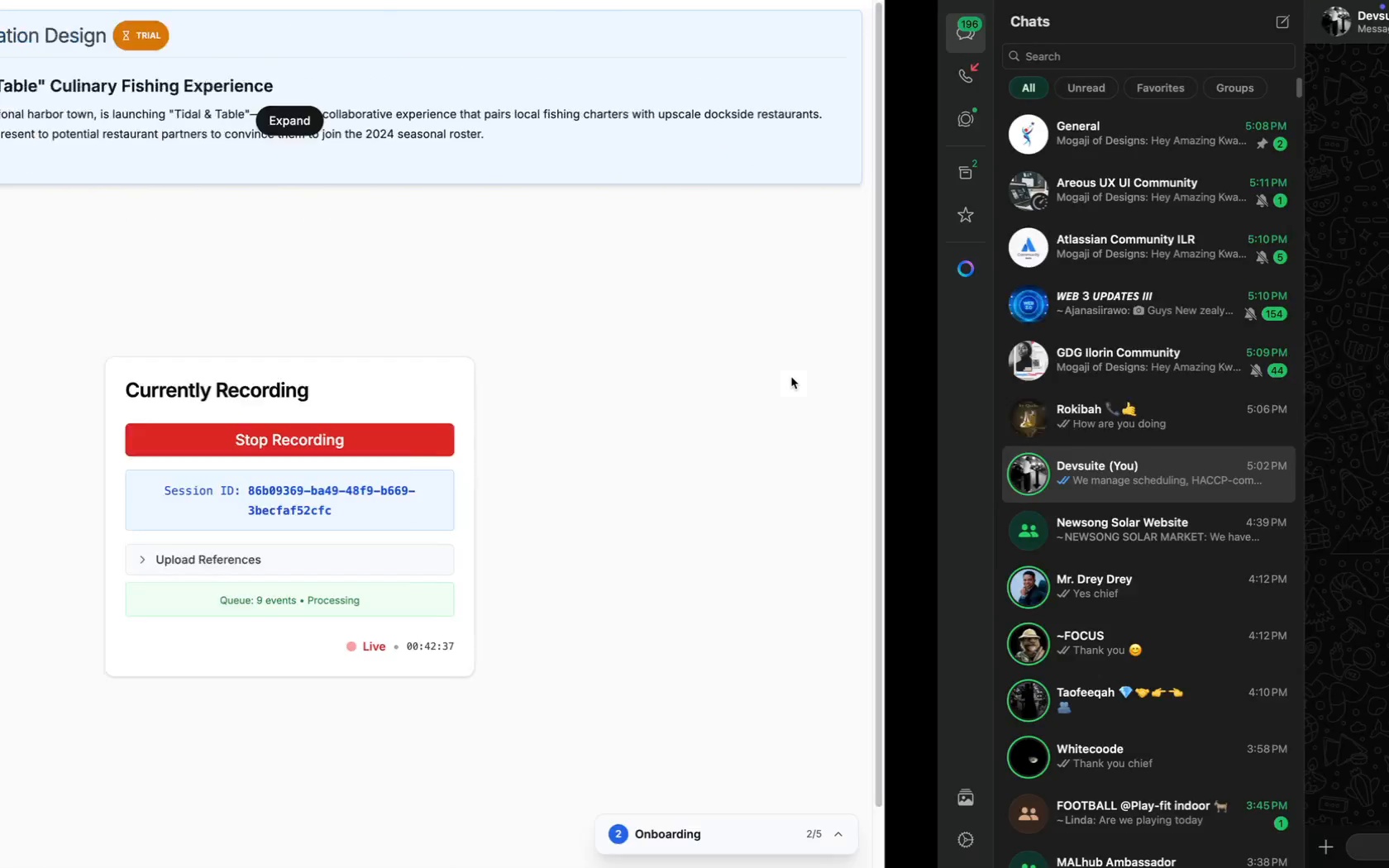 
wait(5.52)
 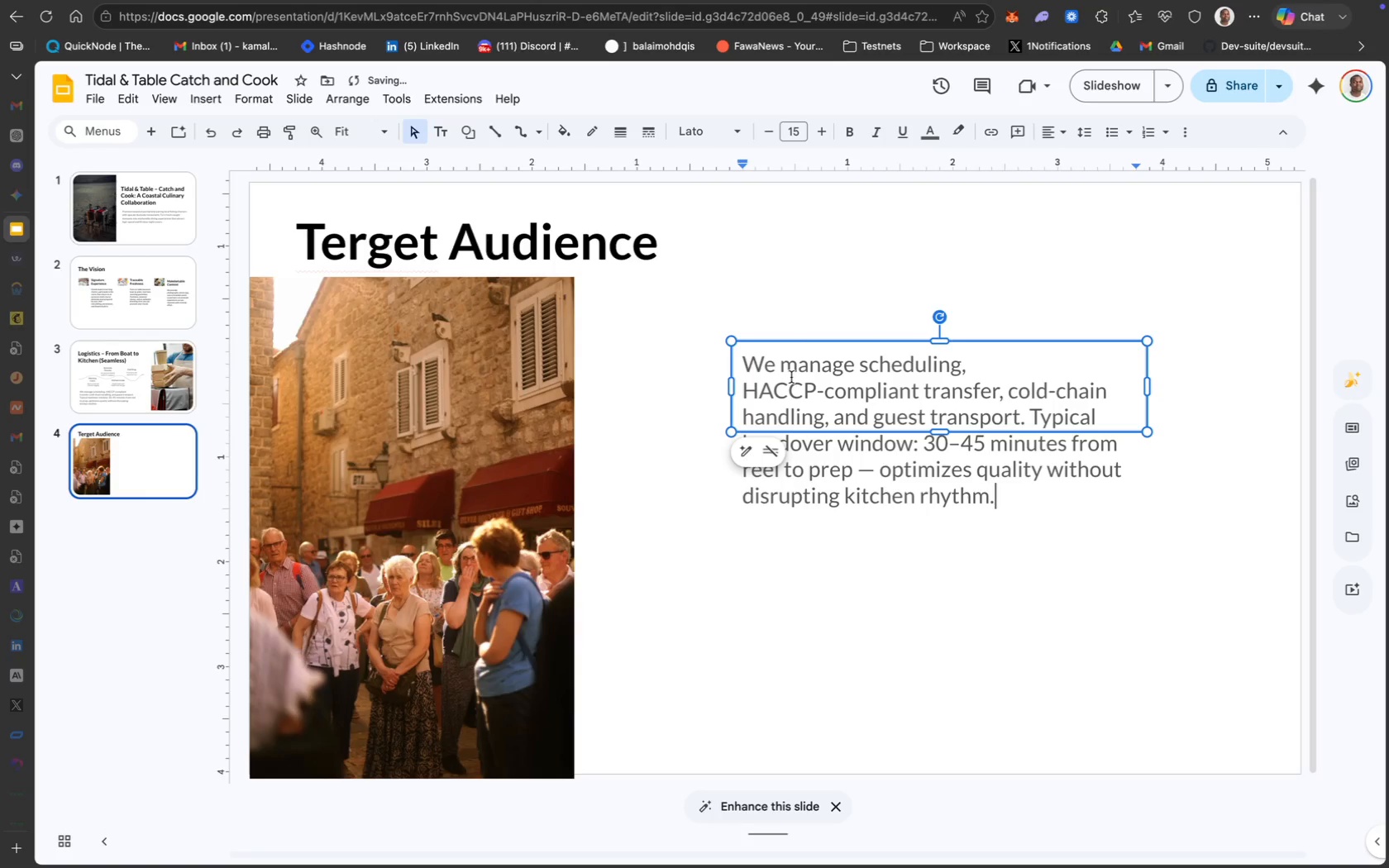 
left_click_drag(start_coordinate=[1061, 808], to_coordinate=[714, 787])
 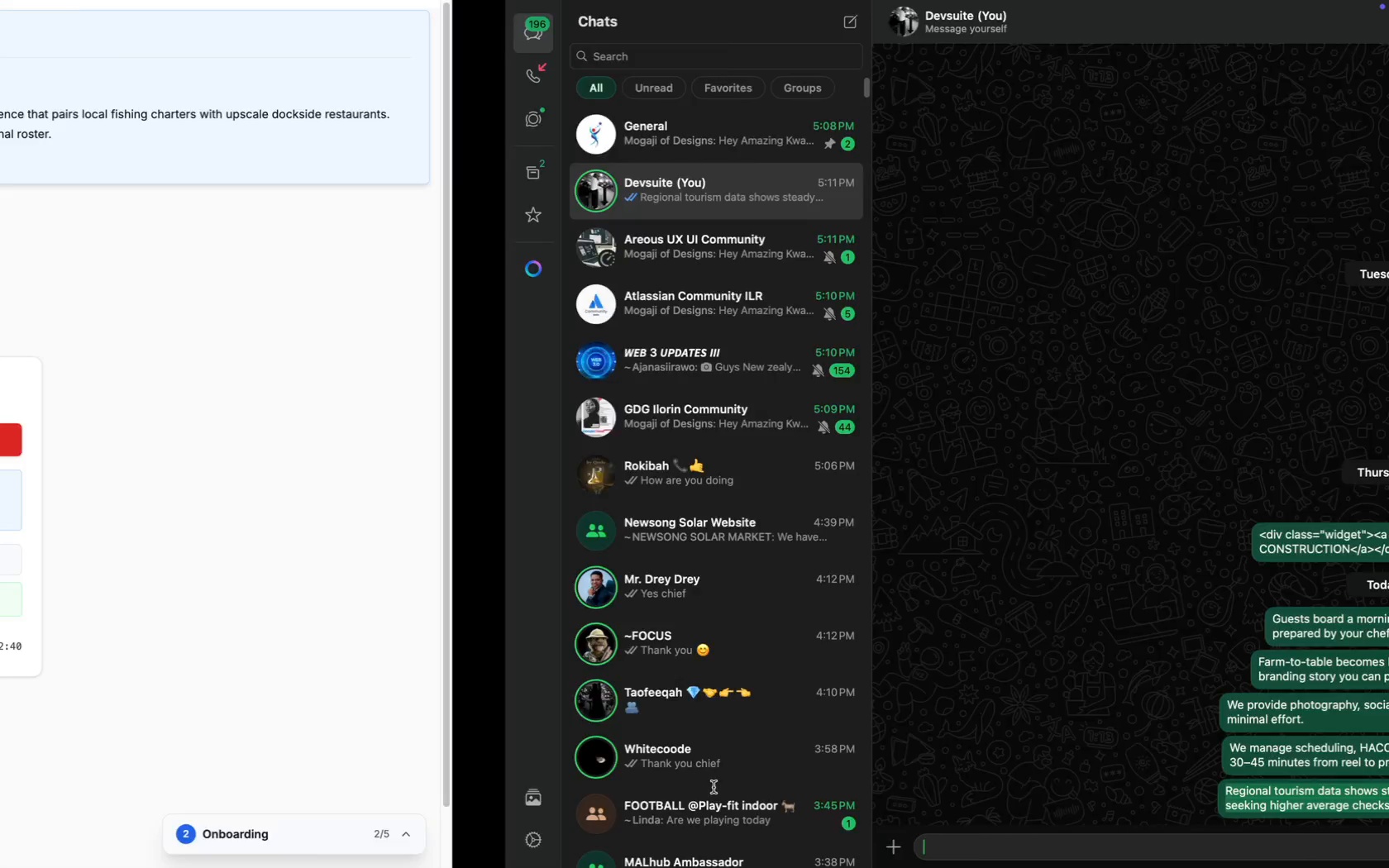 
key(Meta+C)